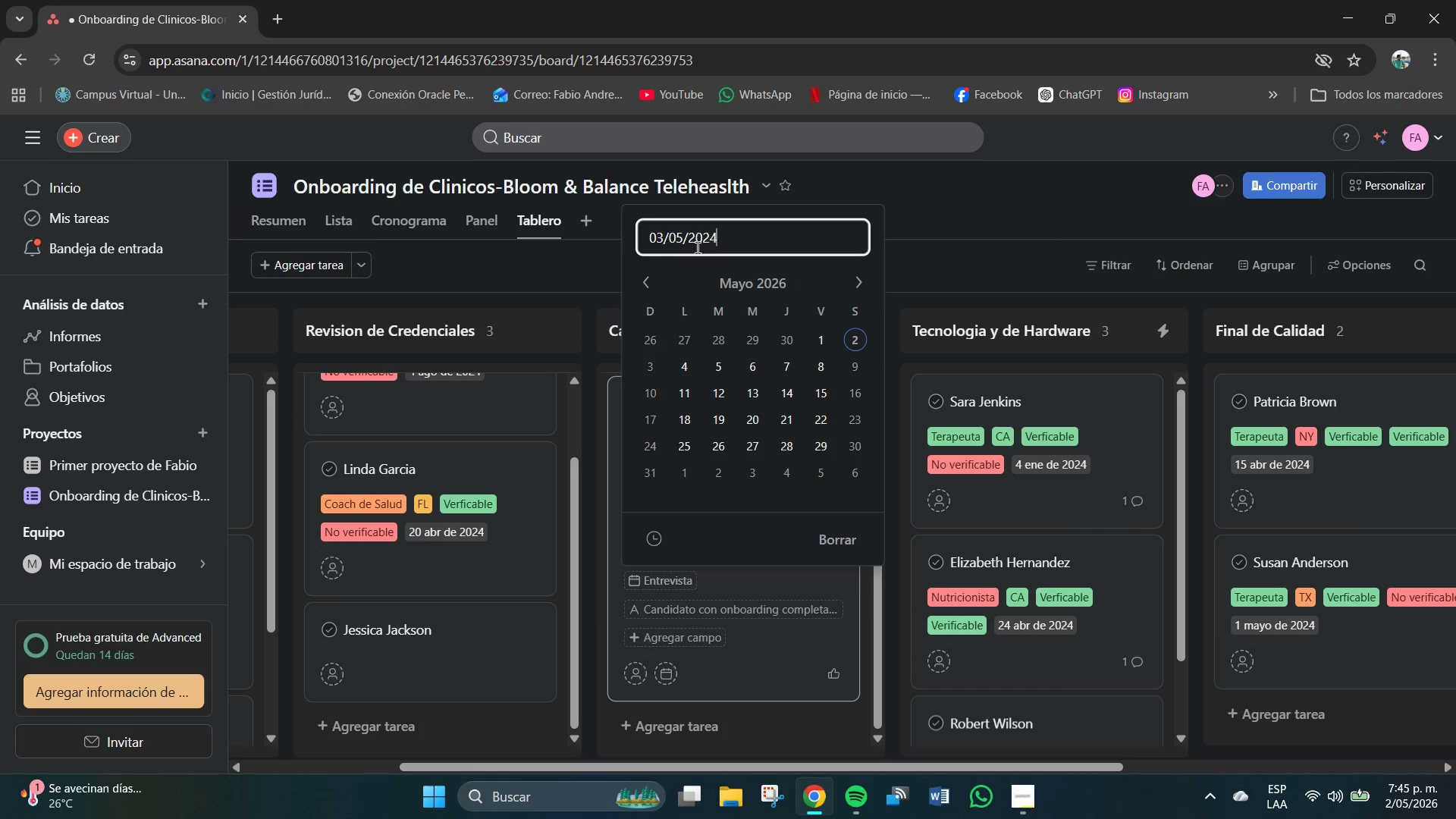 
key(Numpad4)
 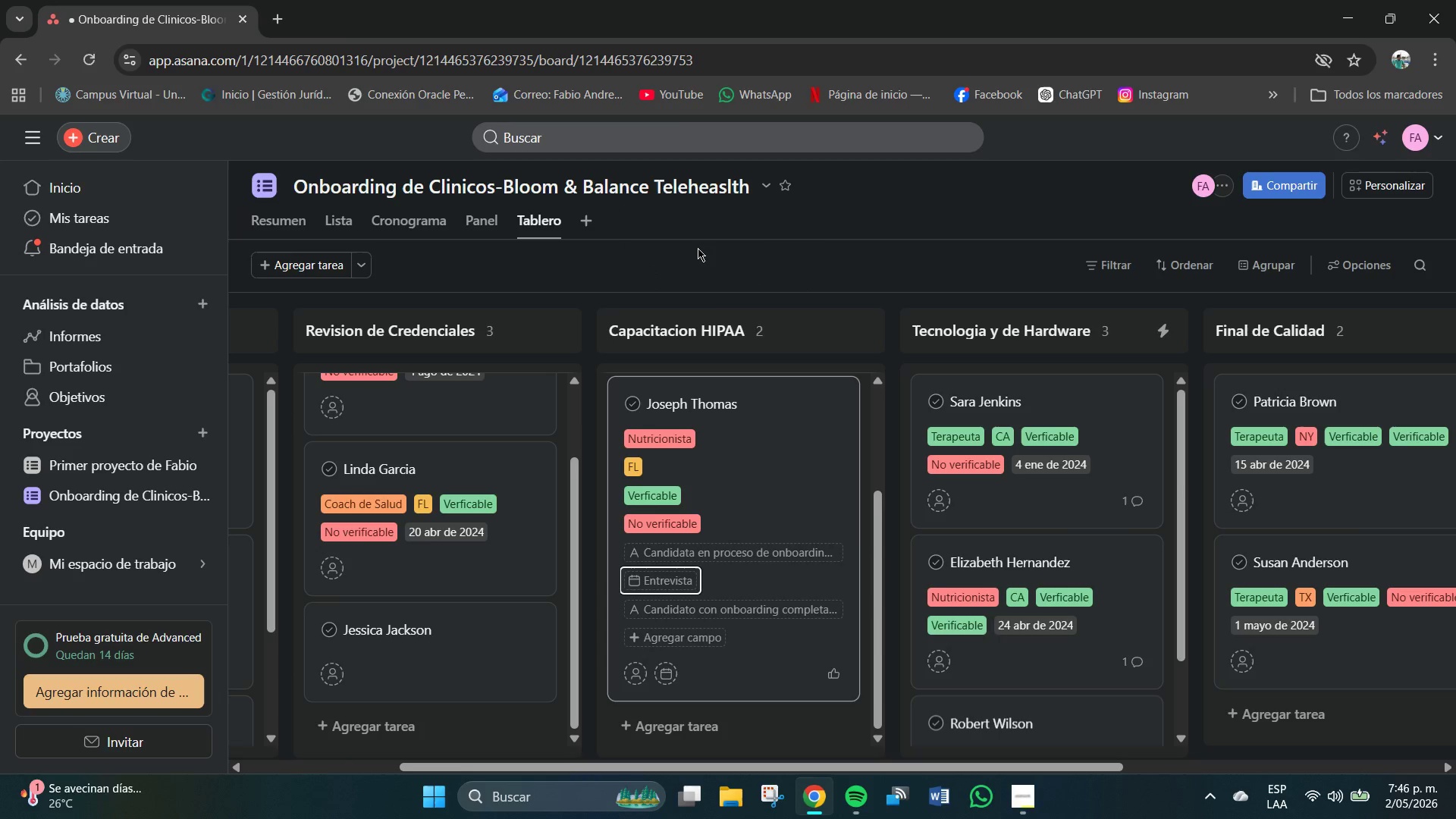 
key(NumpadEnter)
 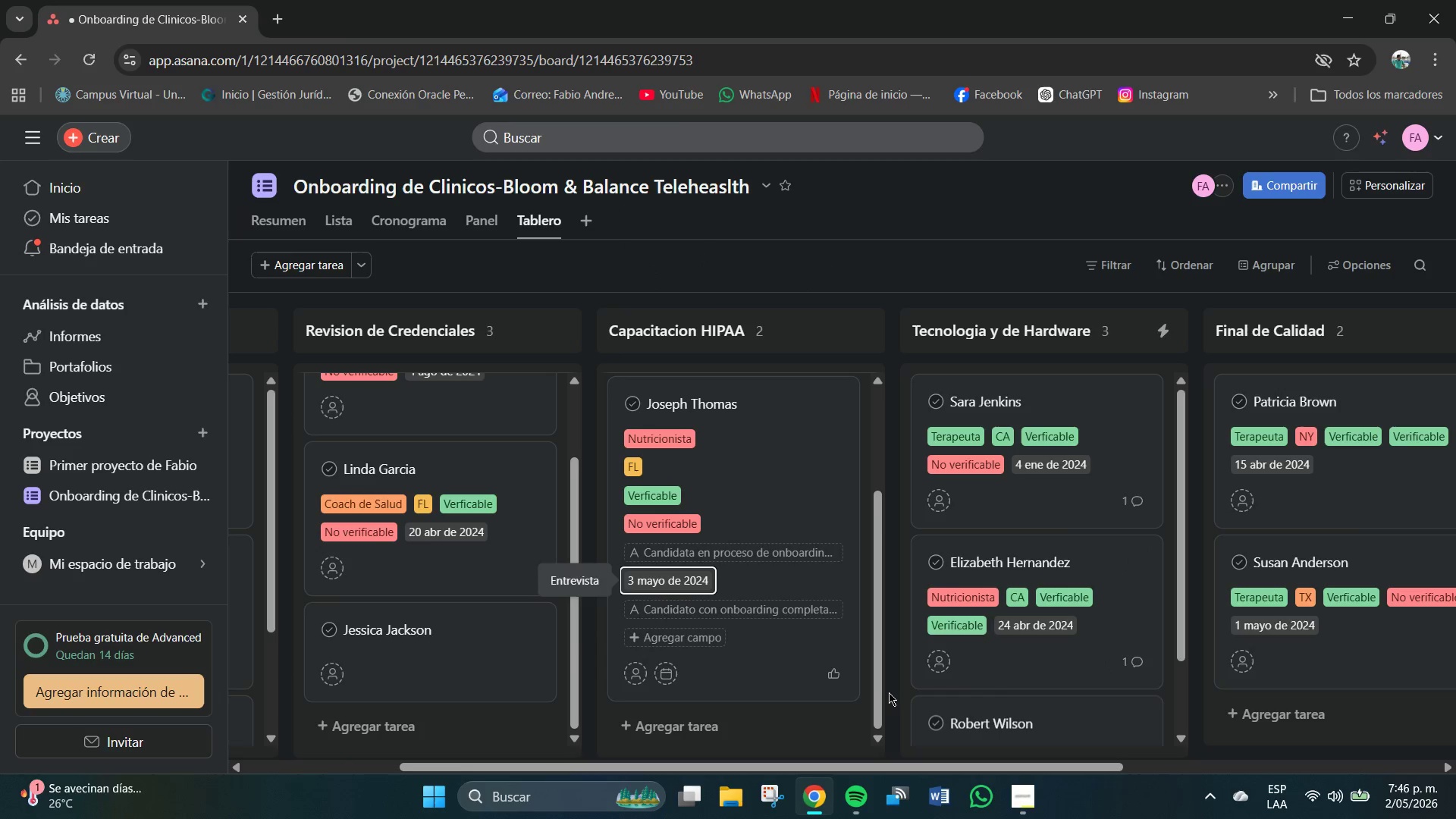 
scroll: coordinate [767, 685], scroll_direction: down, amount: 2.0
 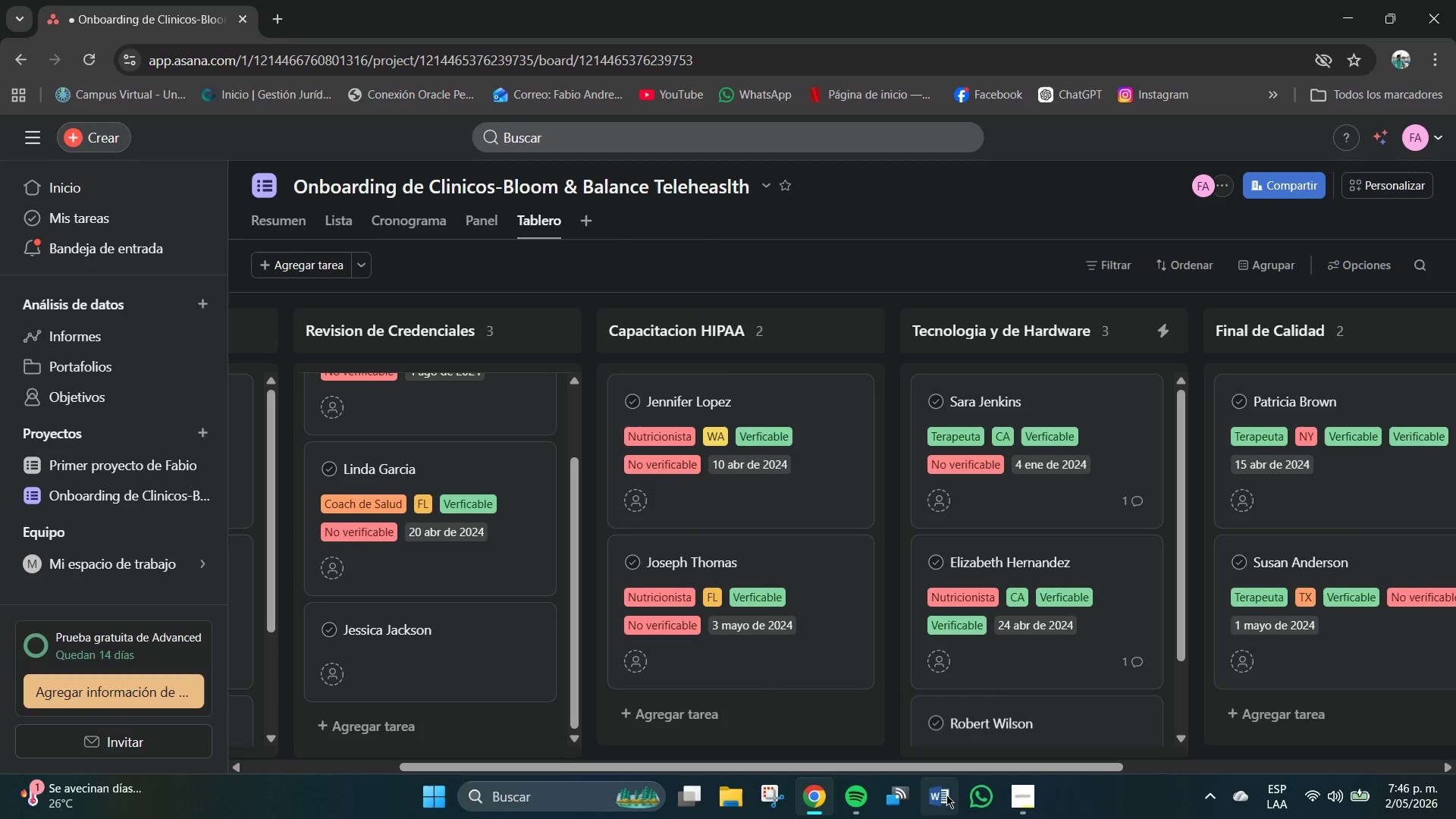 
left_click_drag(start_coordinate=[923, 766], to_coordinate=[734, 767])
 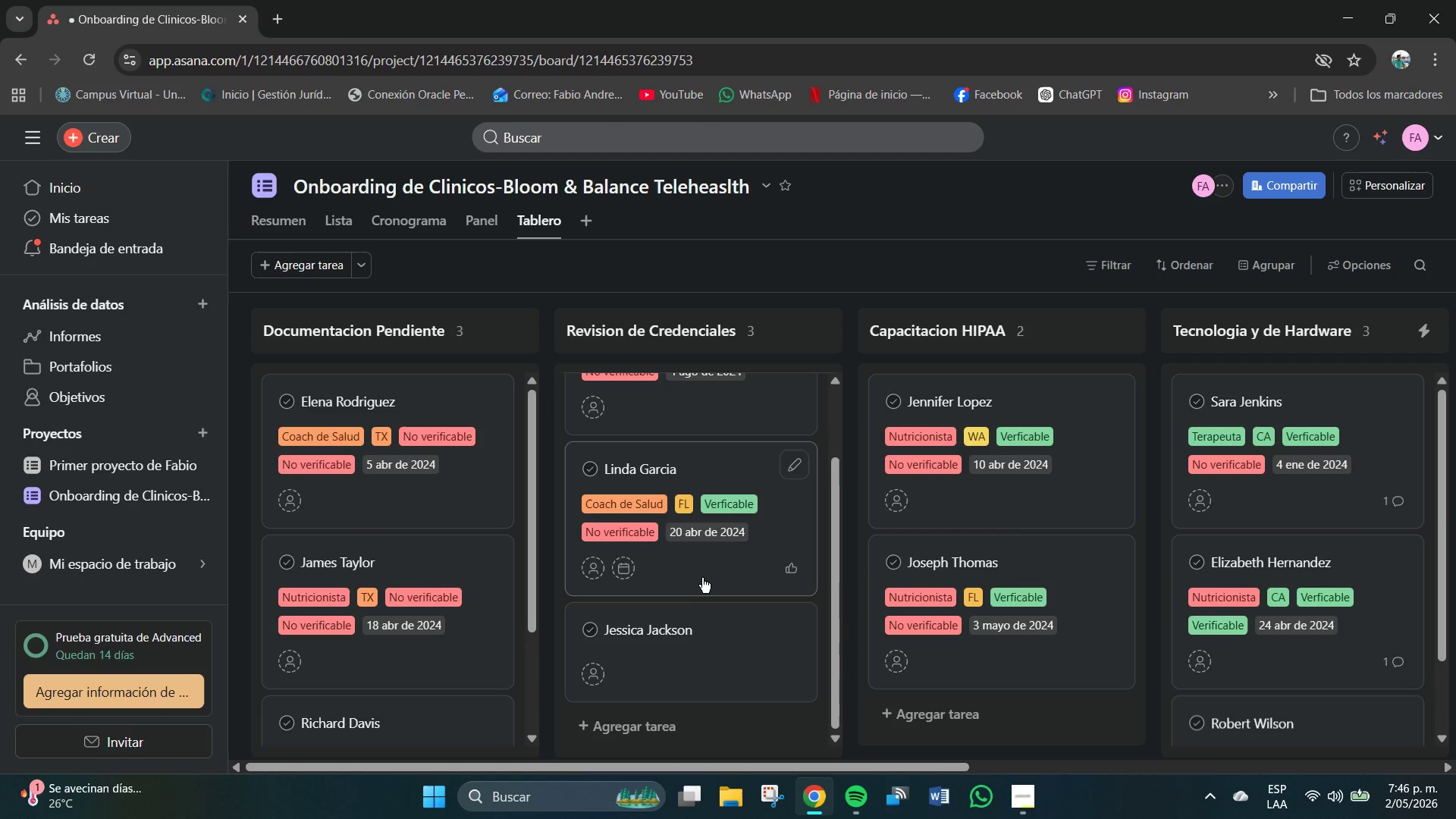 
scroll: coordinate [702, 579], scroll_direction: down, amount: 1.0
 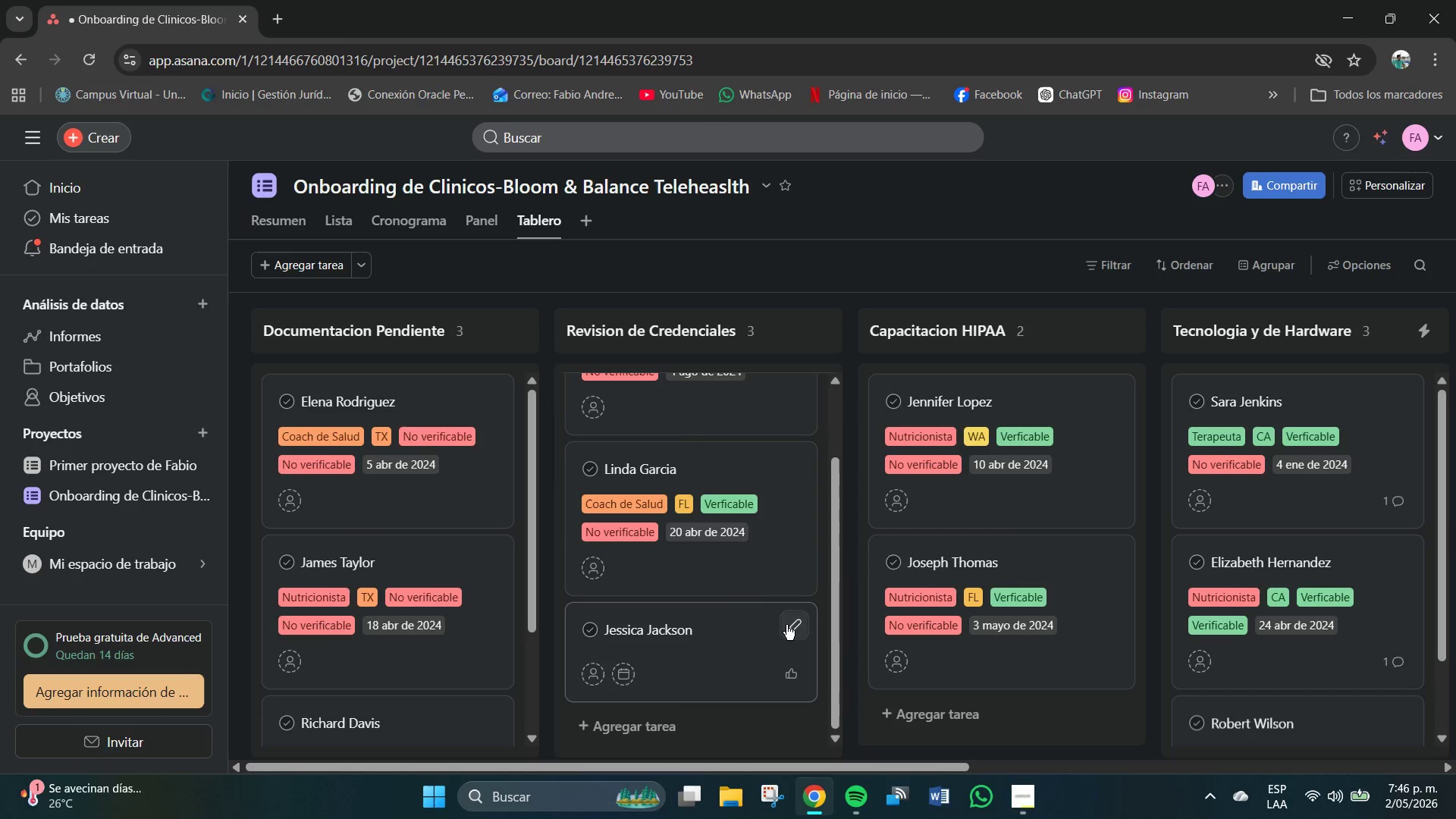 
scroll: coordinate [744, 630], scroll_direction: up, amount: 1.0
 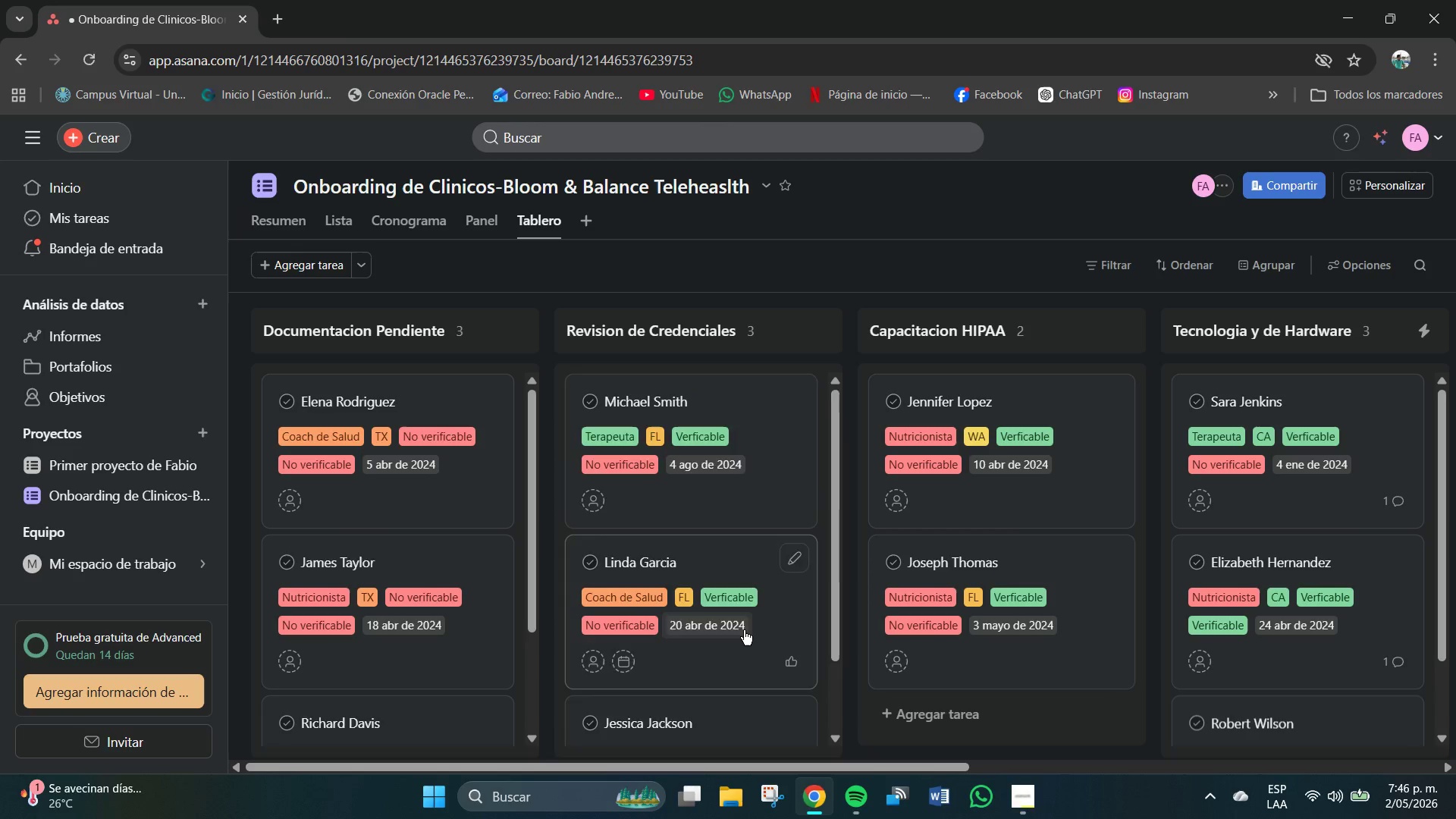 
scroll: coordinate [744, 630], scroll_direction: none, amount: 0.0
 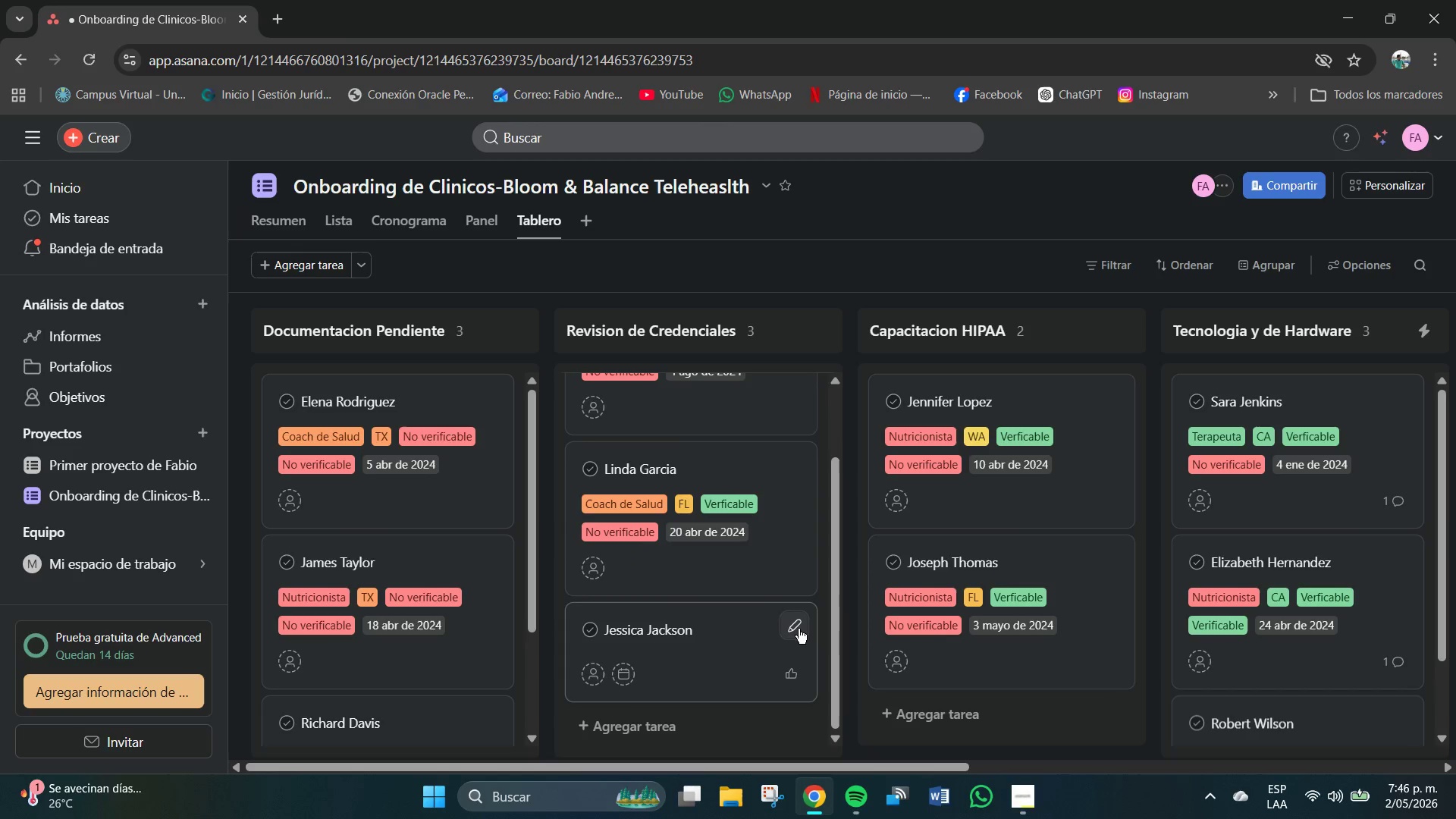 
scroll: coordinate [673, 640], scroll_direction: down, amount: 3.0
 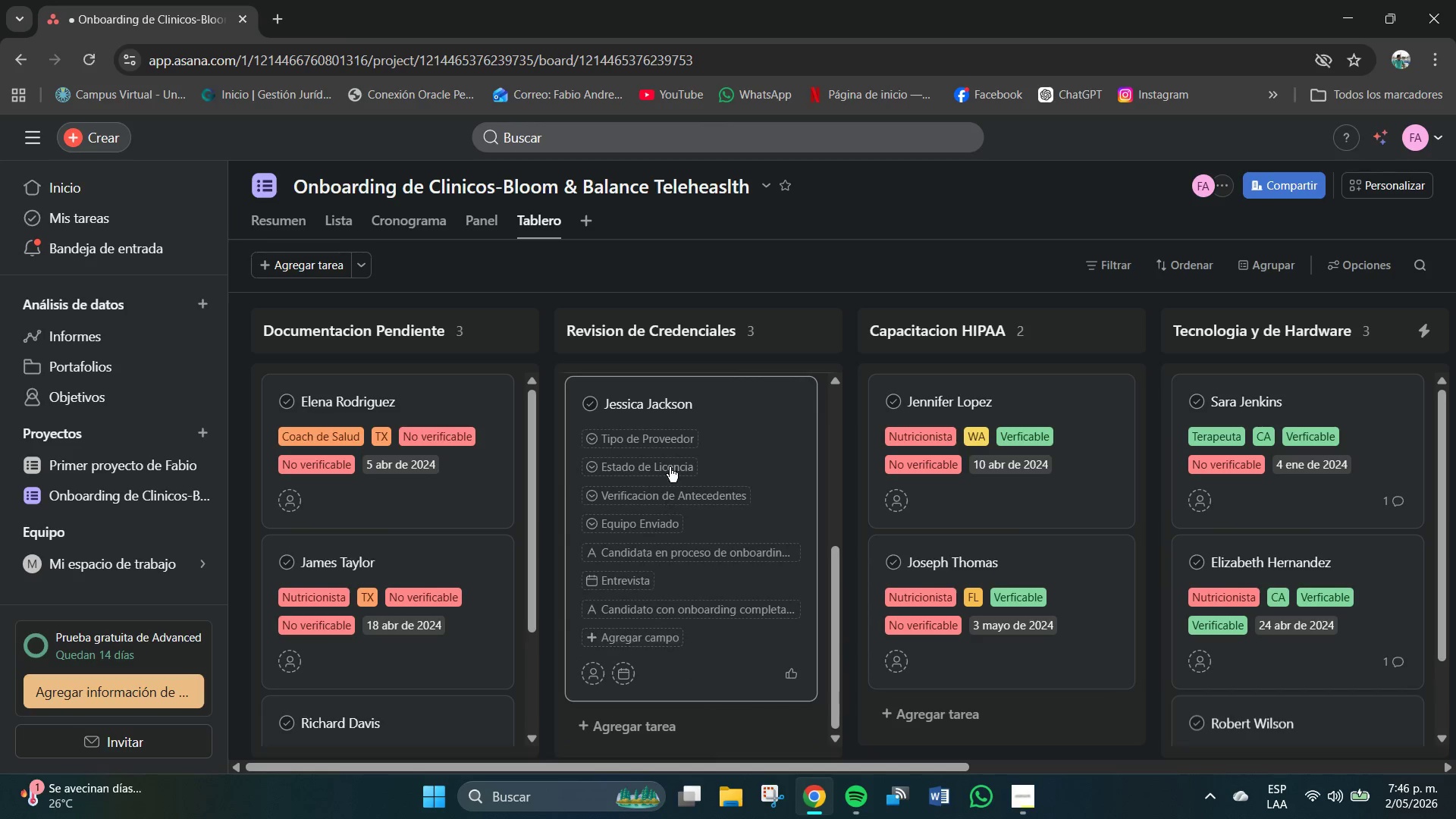 
mouse_move([681, 464])
 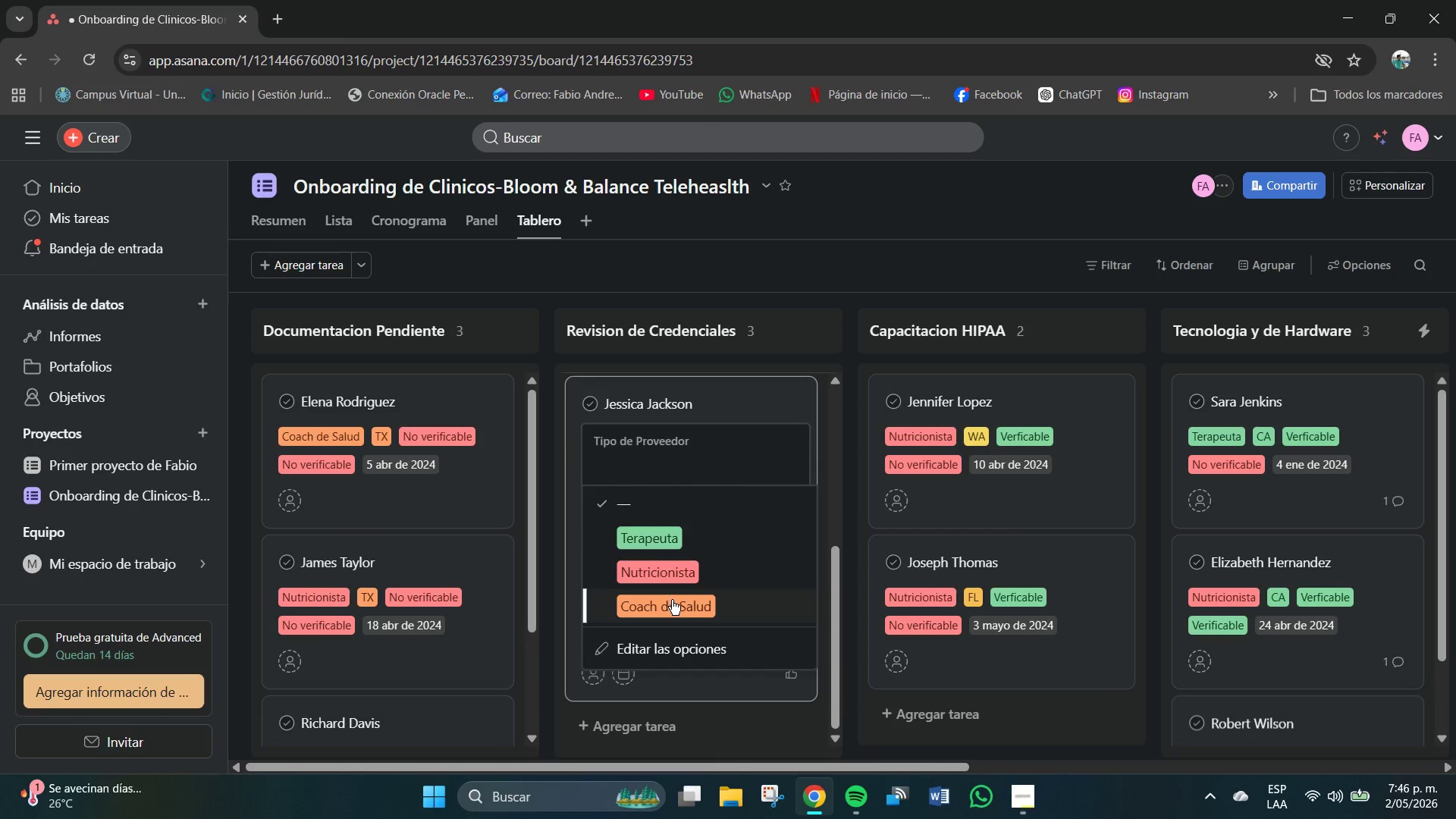 
mouse_move([671, 482])
 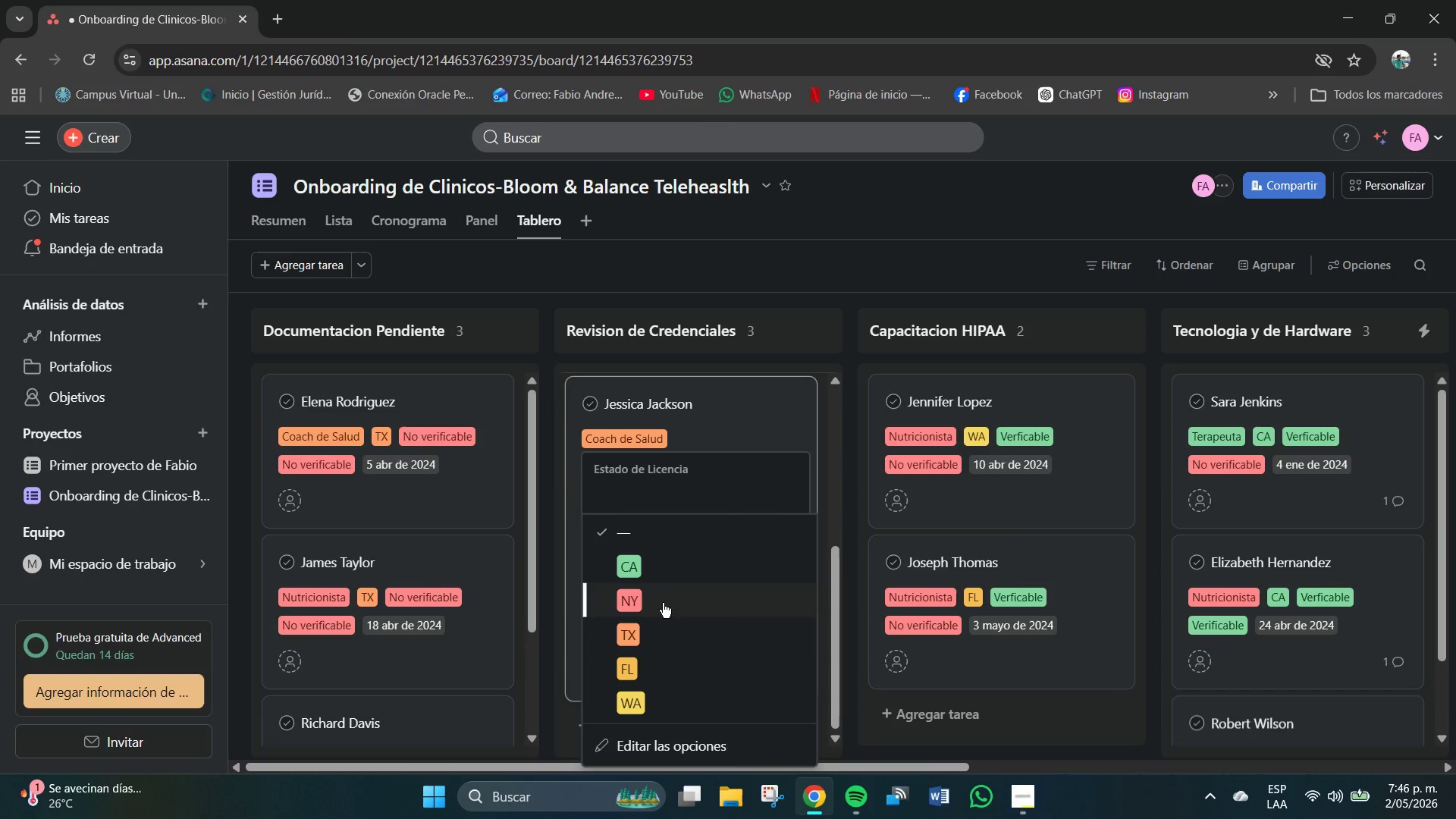 
left_click([635, 700])
 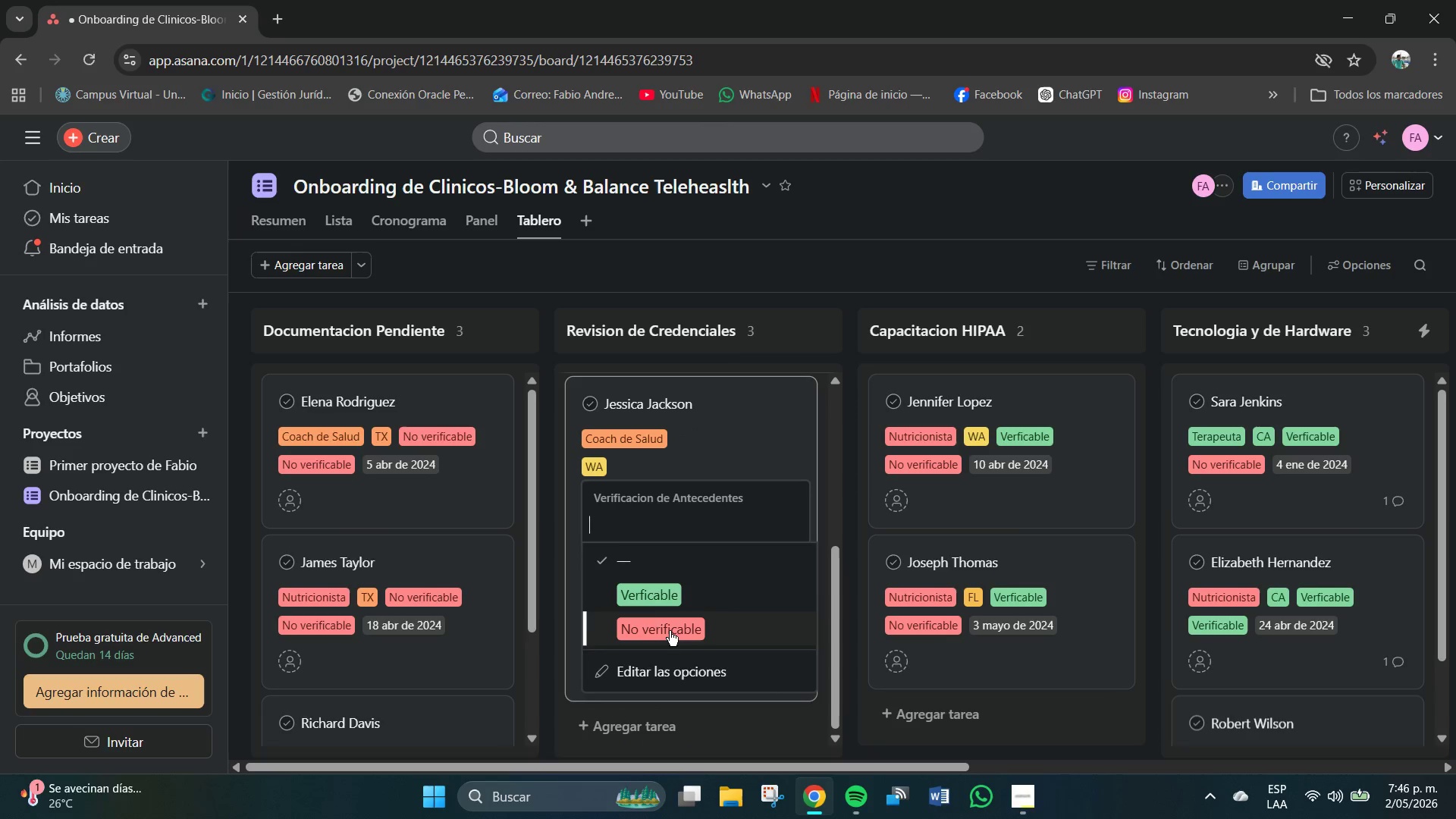 
left_click([651, 588])
 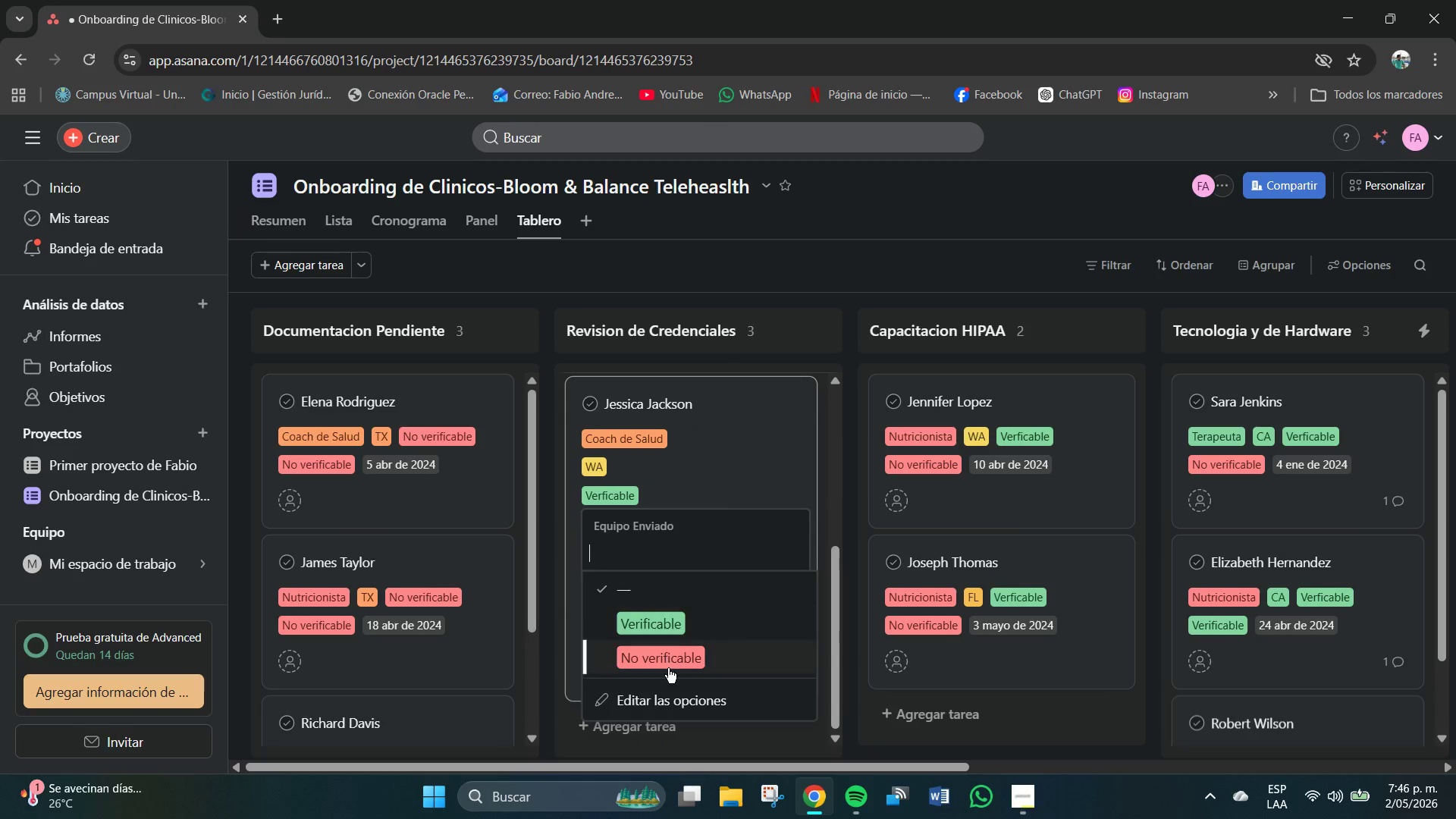 
left_click([659, 661])
 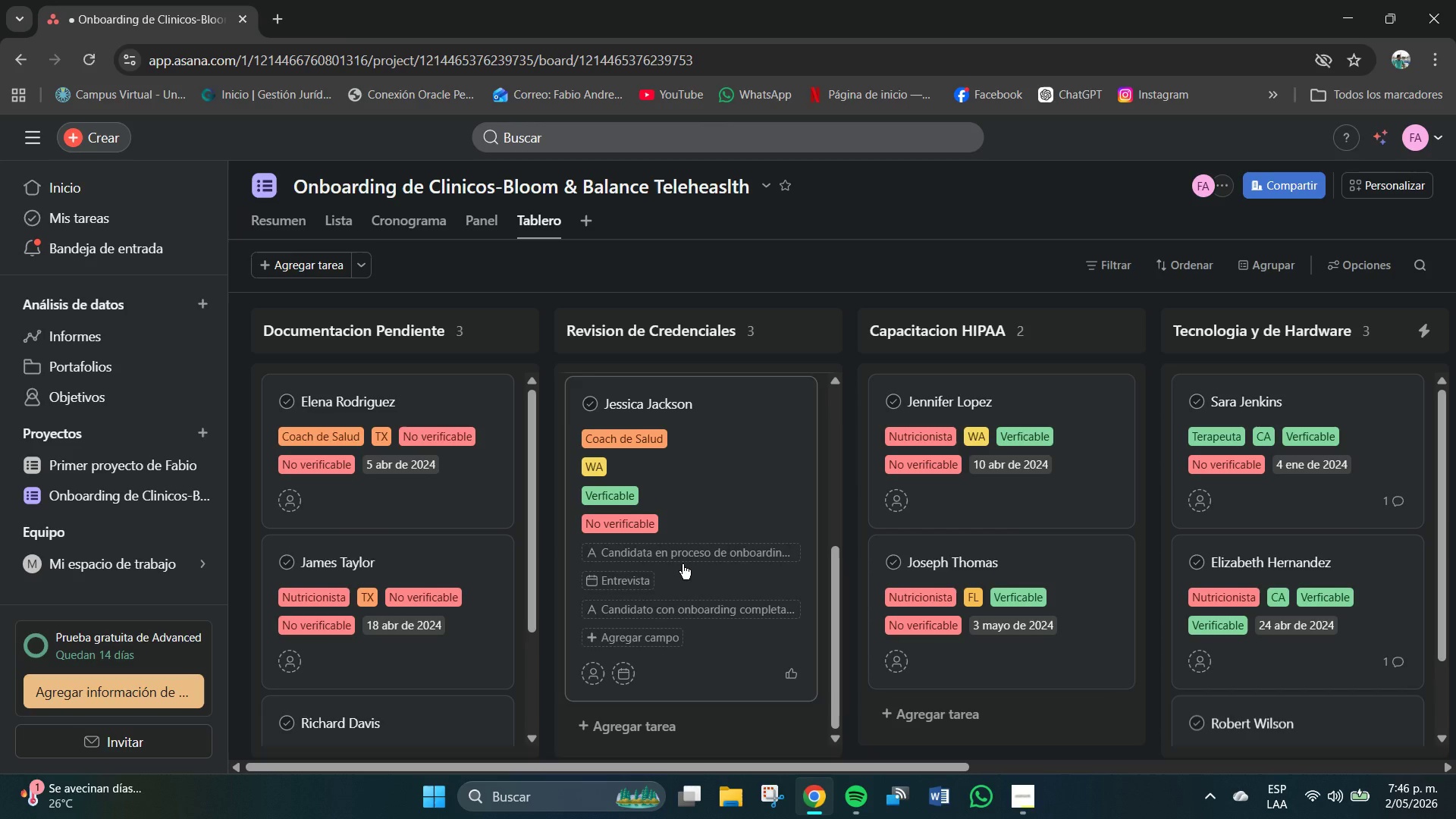 
wait(5.54)
 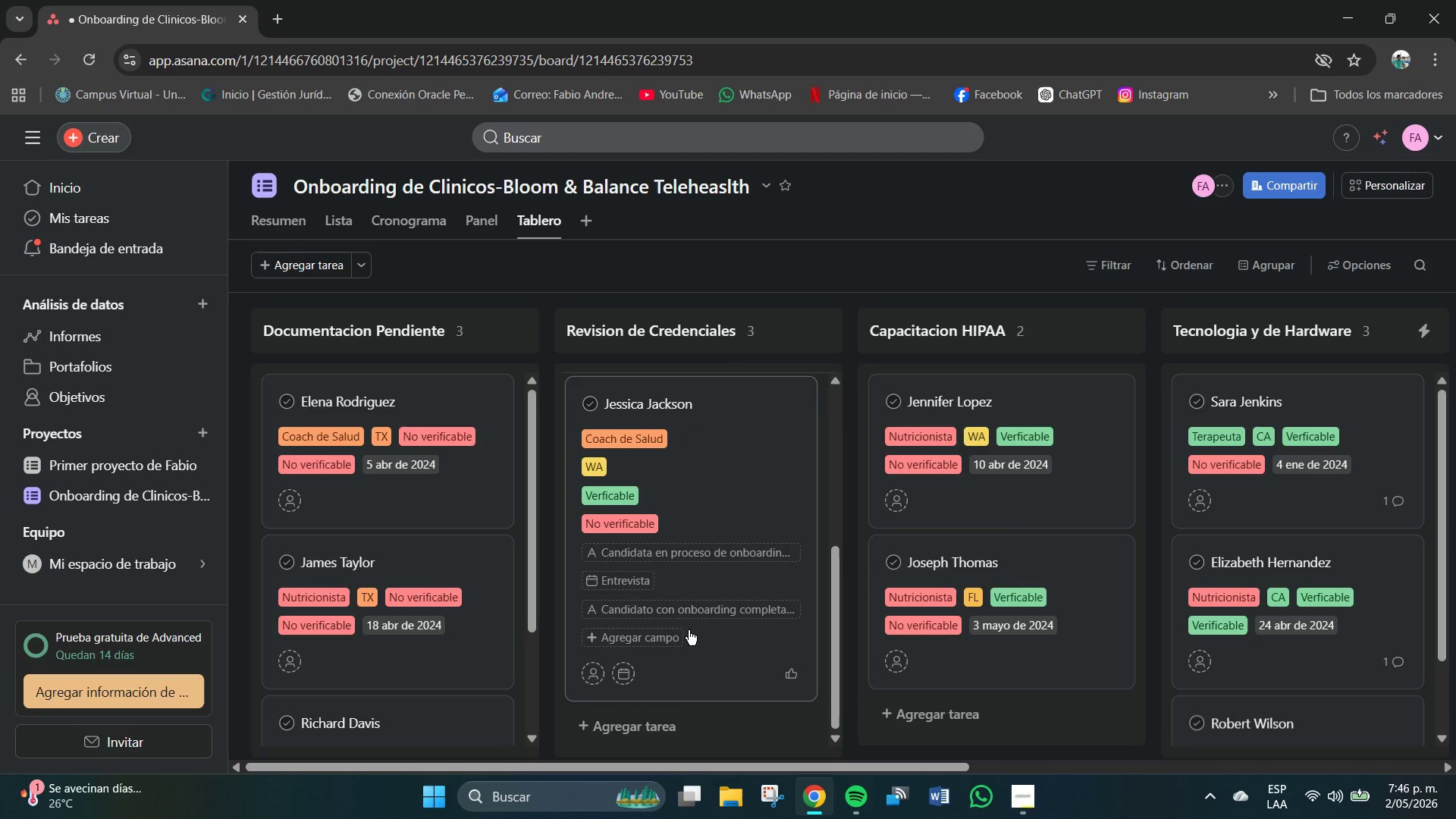 
mouse_move([655, 591])
 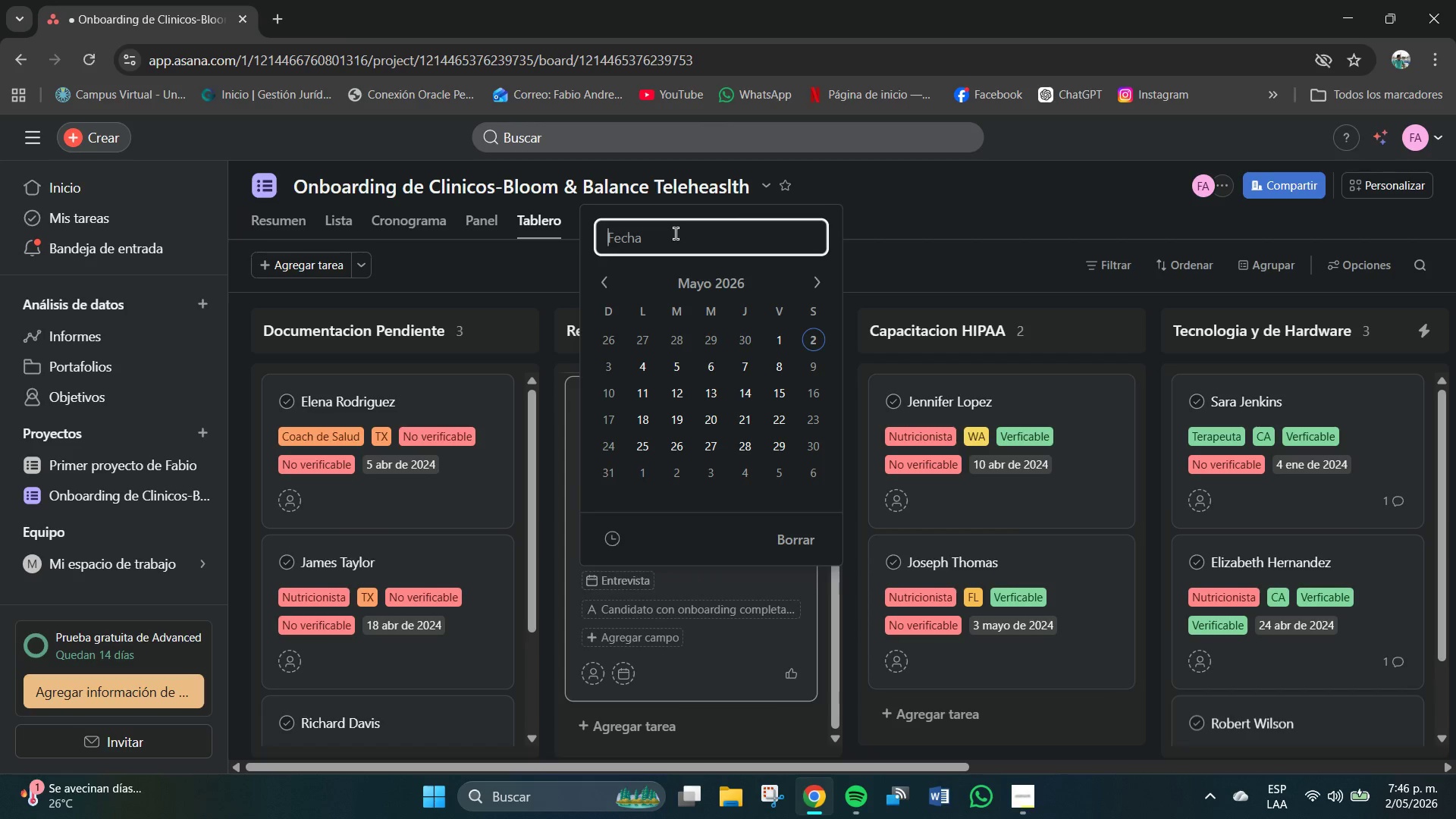 
key(Numpad0)
 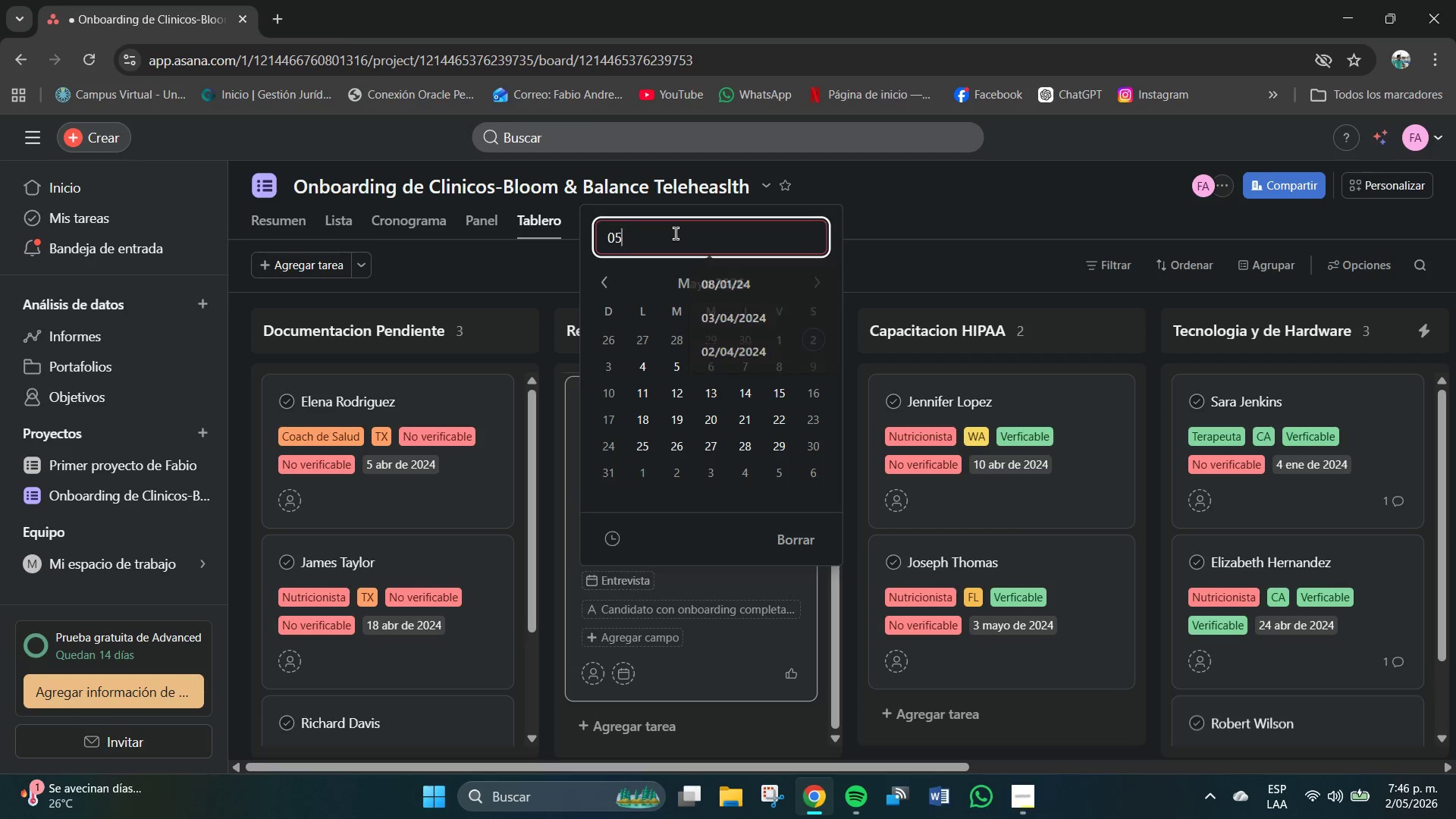 
key(Numpad5)
 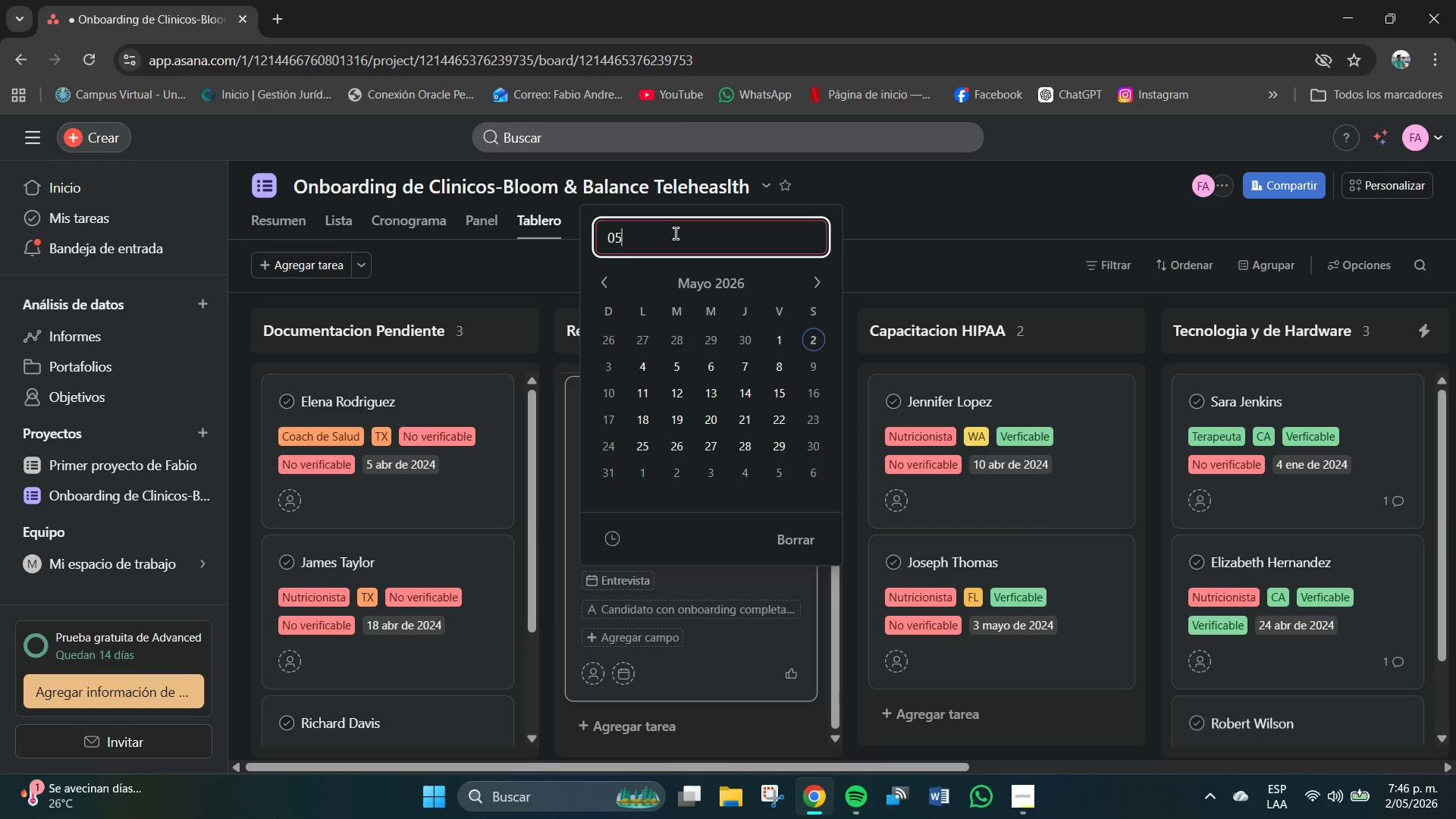 
key(Shift+7)
 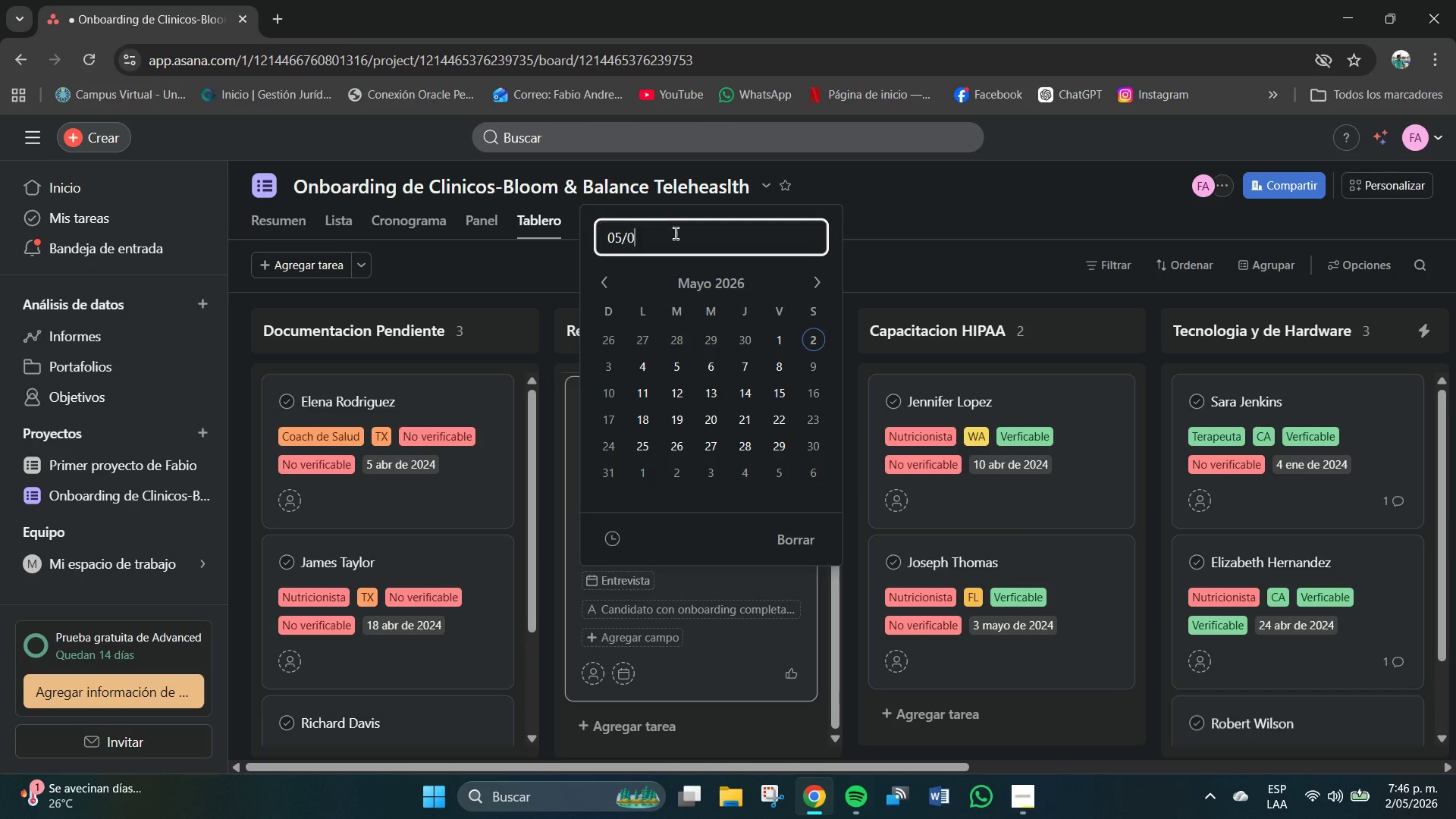 
key(Numpad0)
 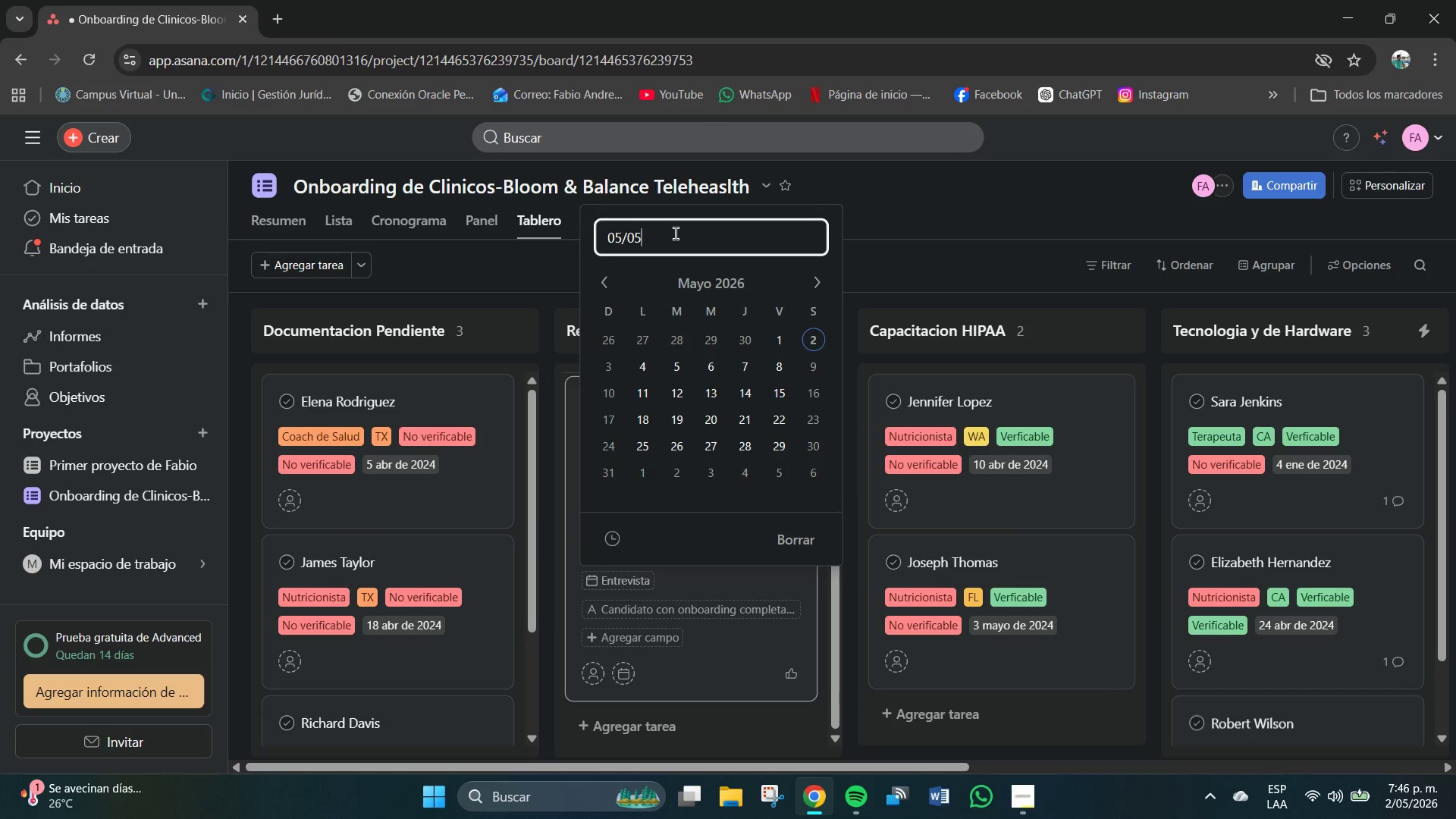 
key(Numpad5)
 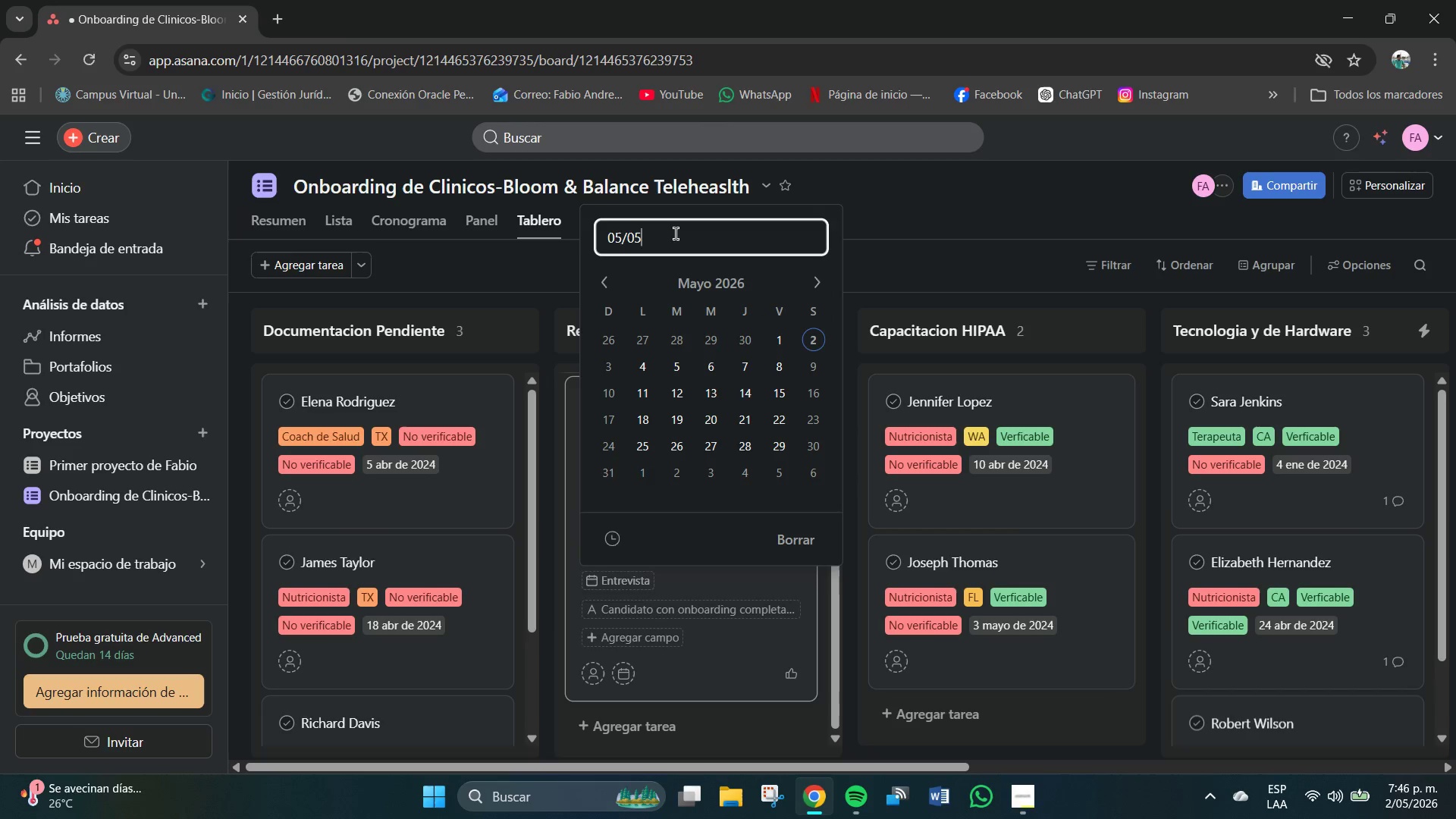 
key(Shift+7)
 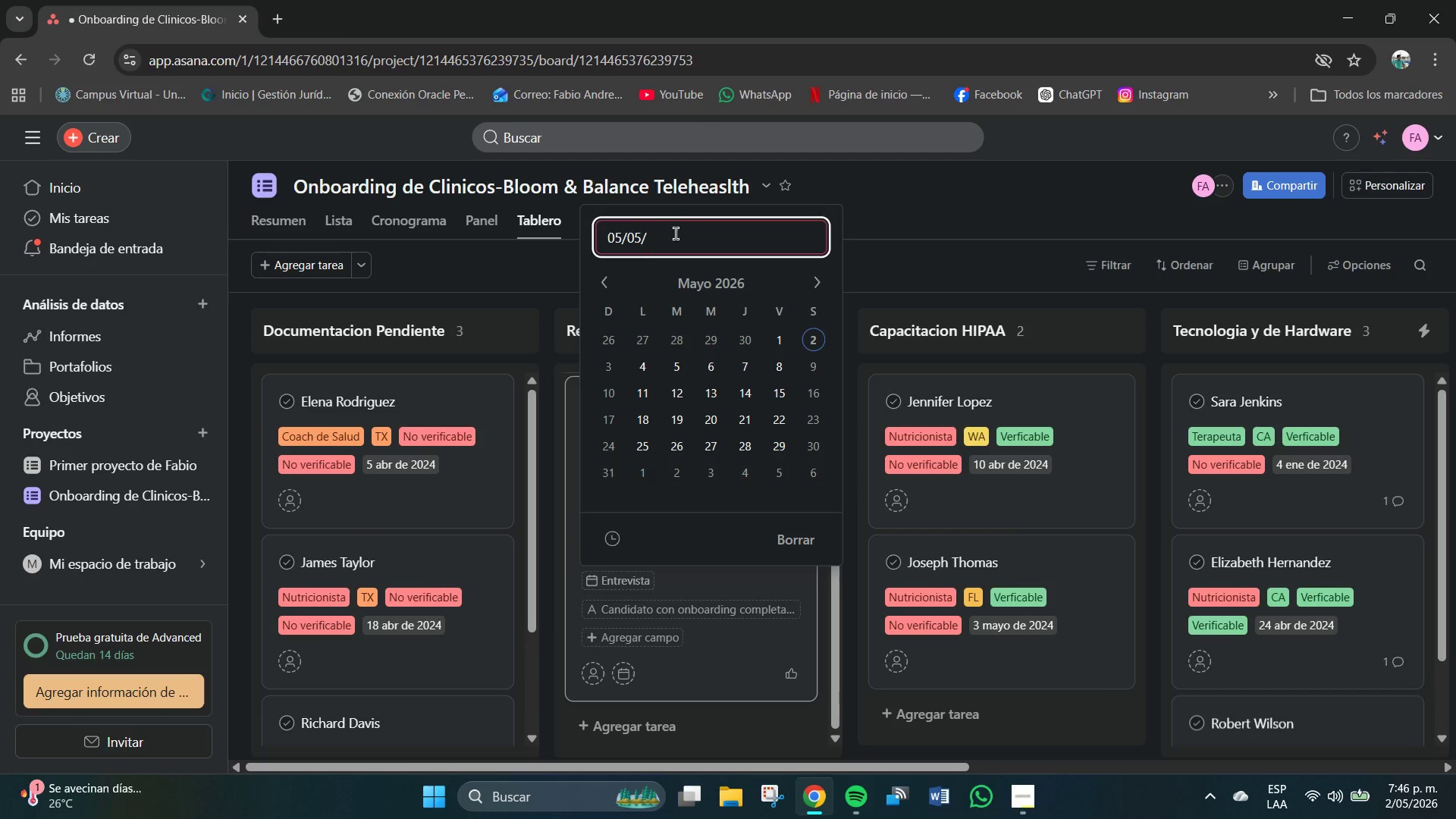 
key(Numpad2)
 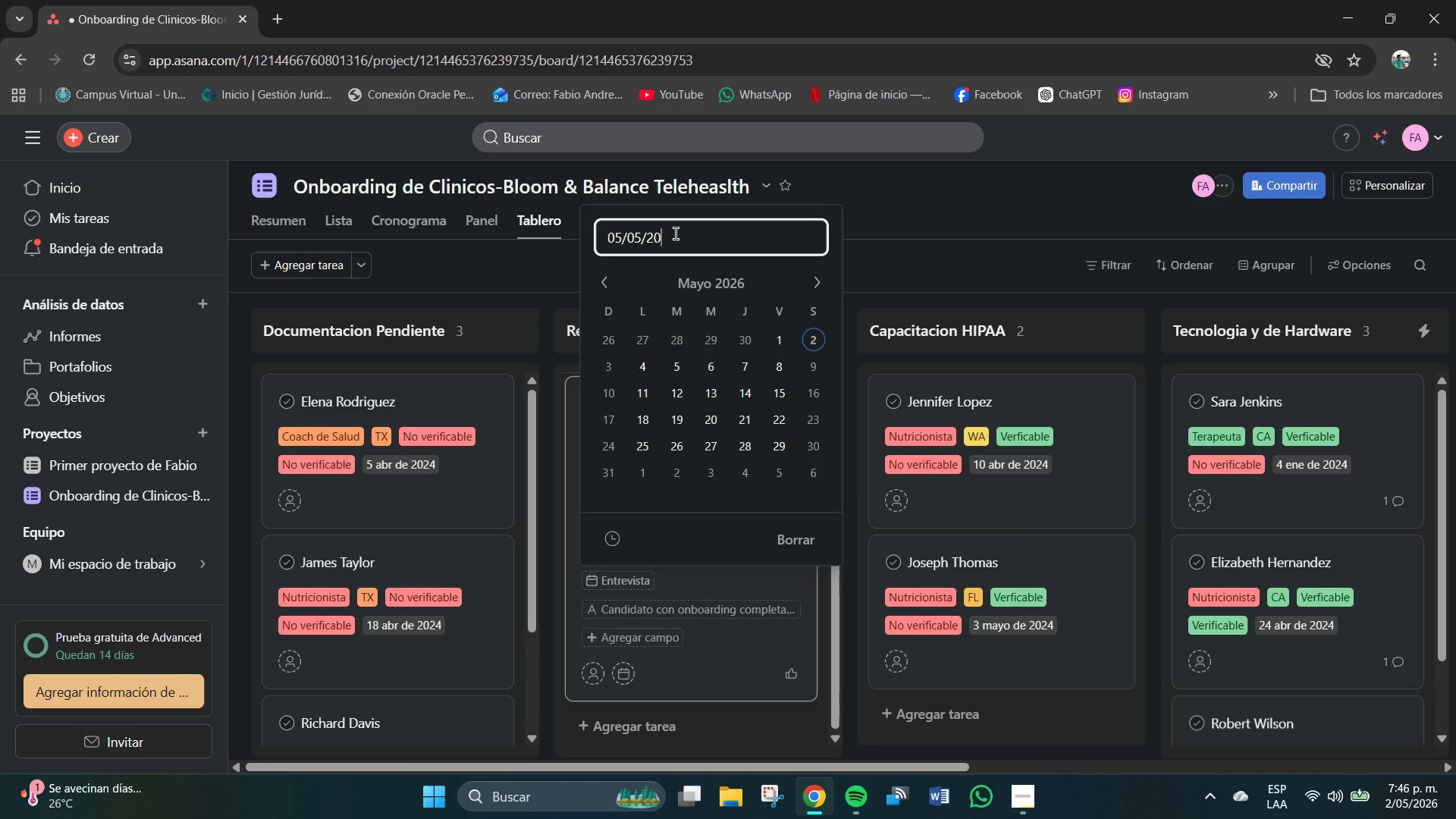 
key(Numpad0)
 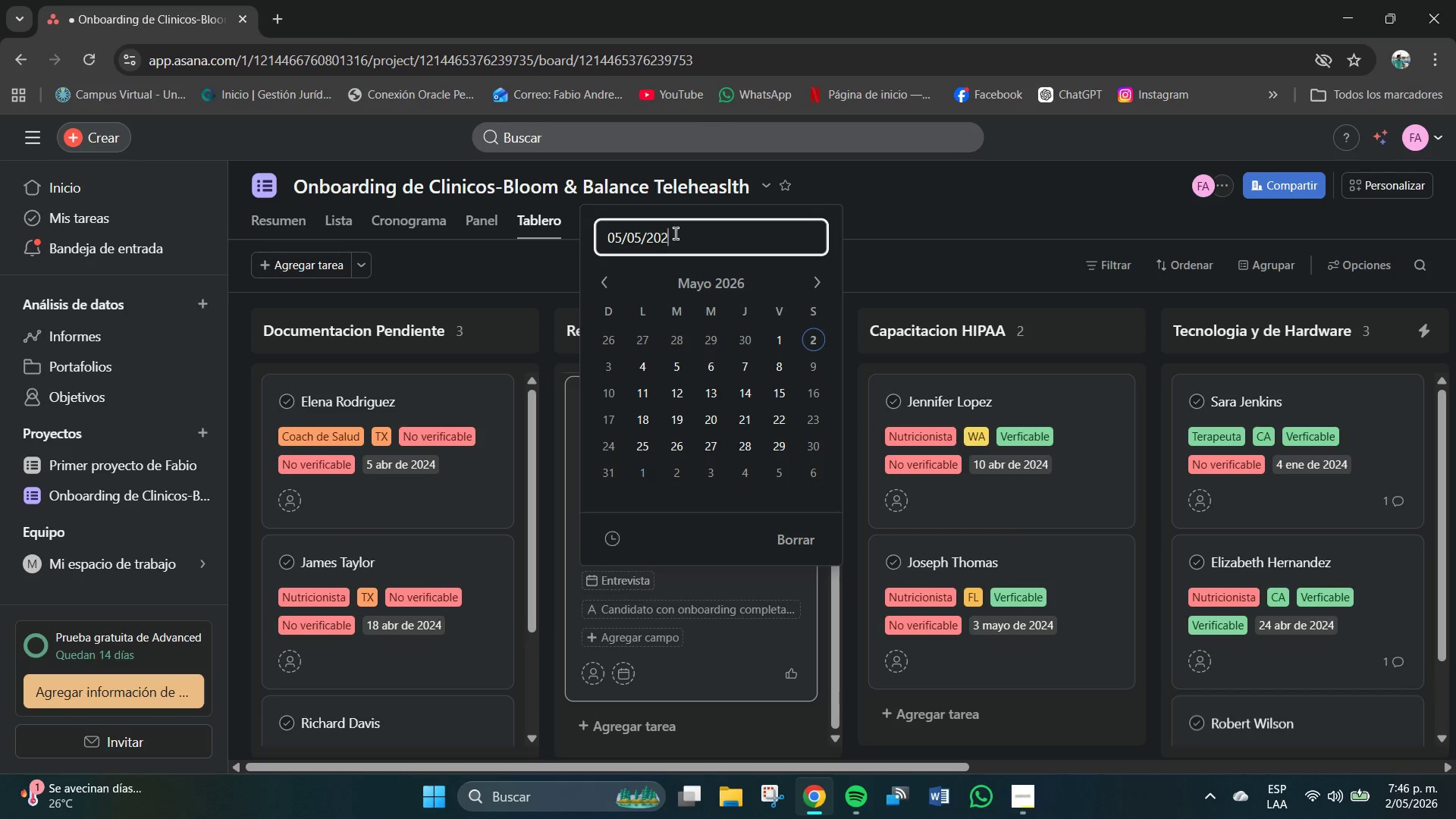 
key(Numpad2)
 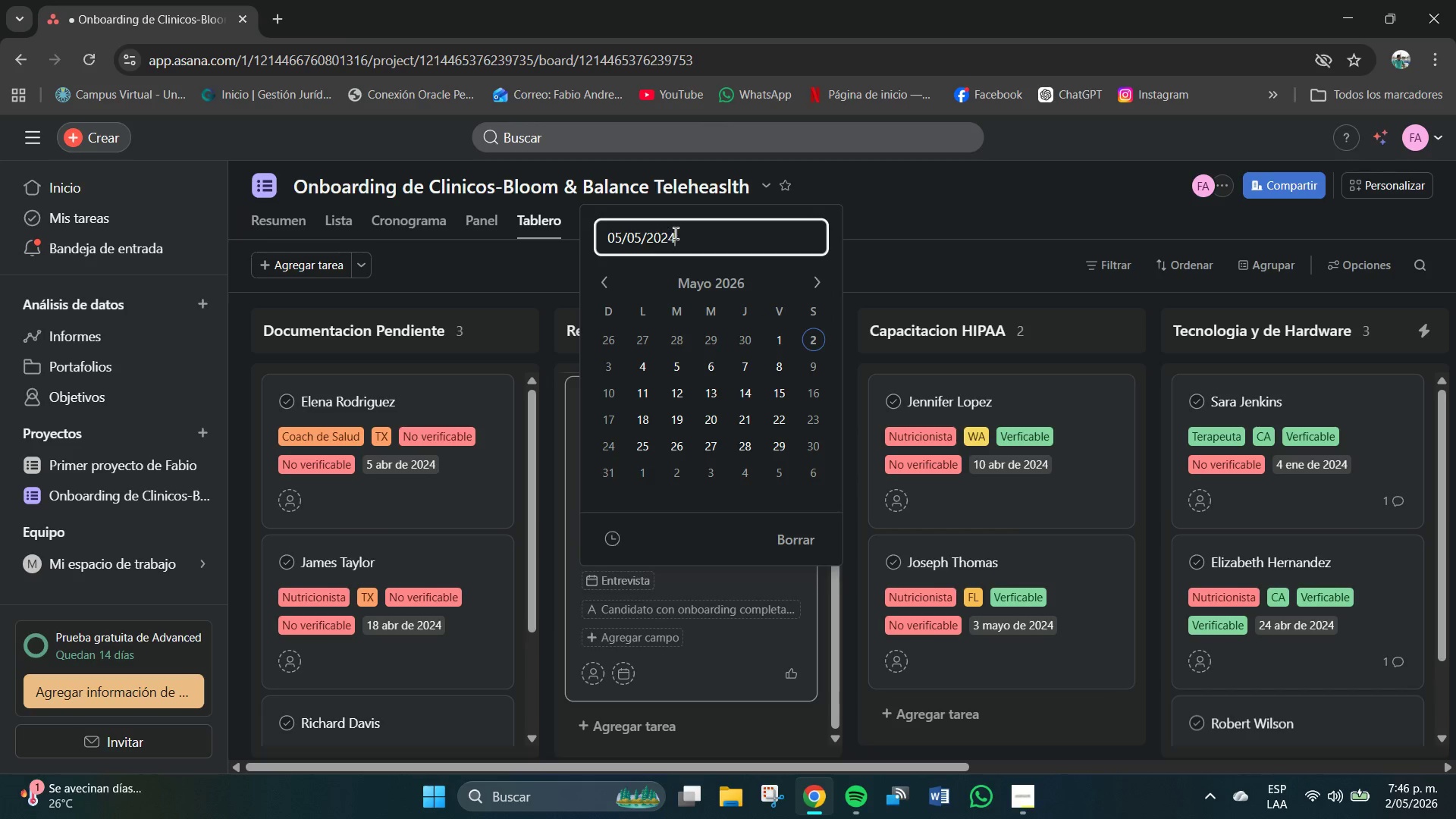 
key(Numpad4)
 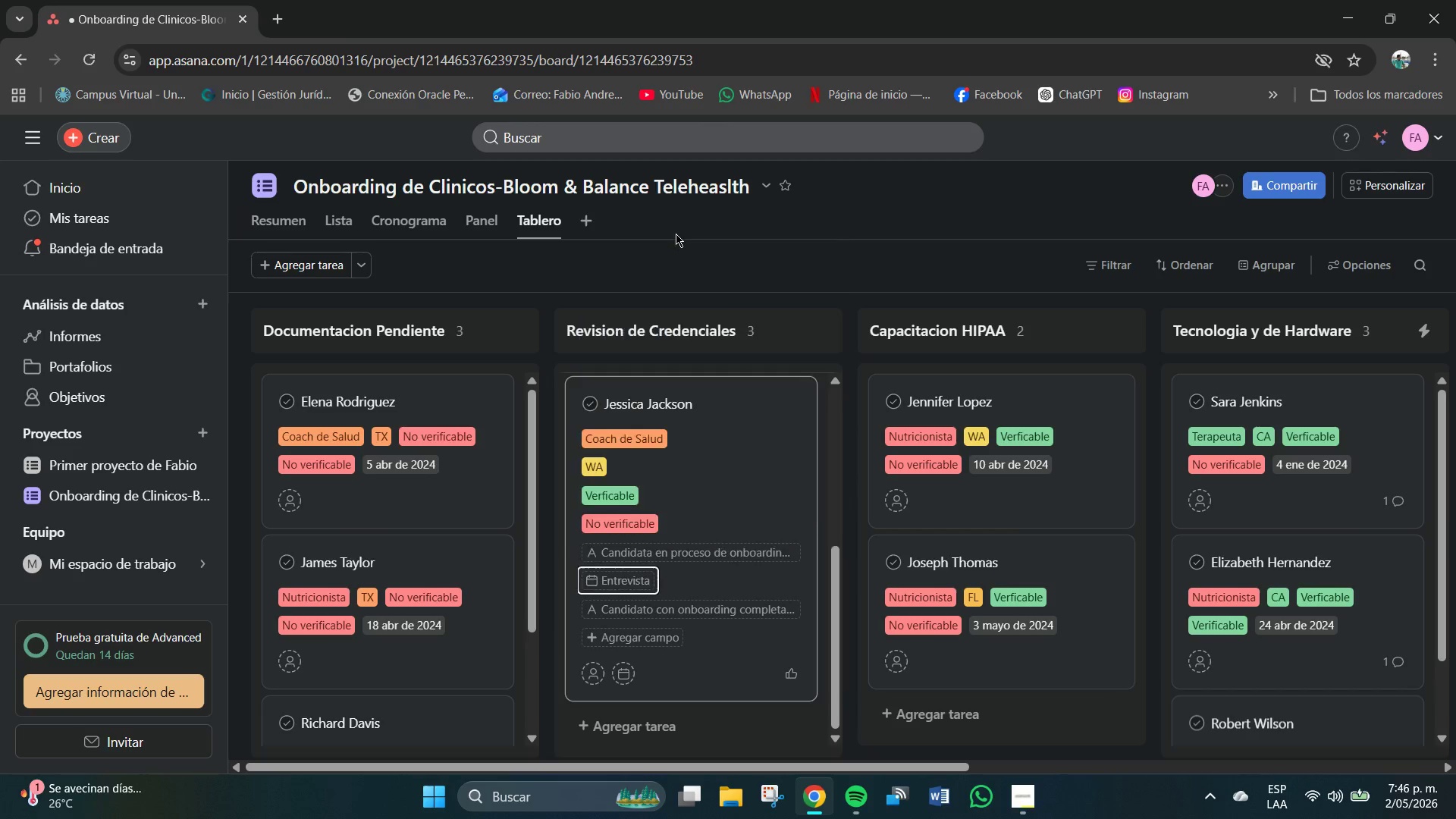 
key(NumpadEnter)
 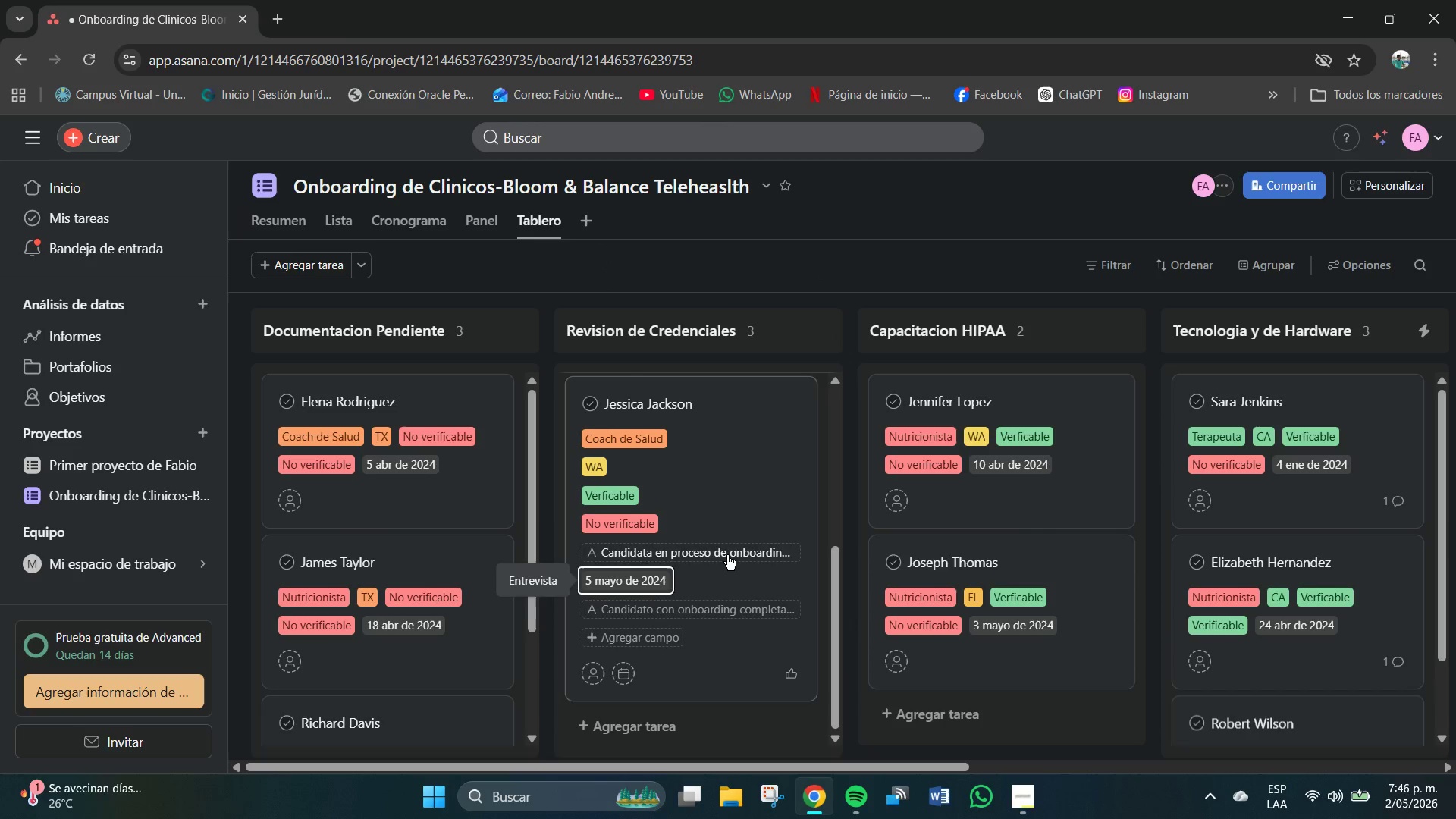 
left_click([720, 551])
 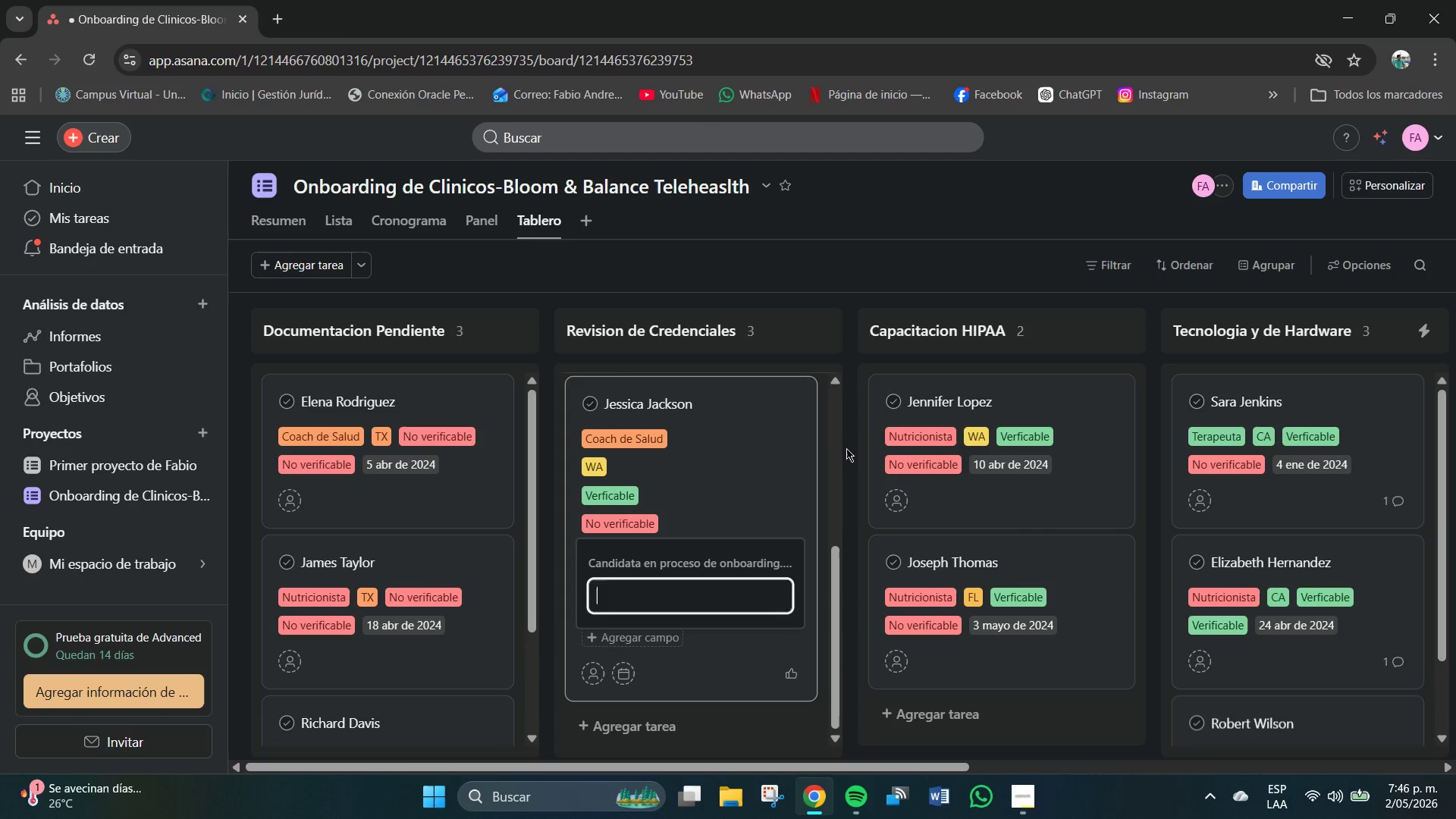 
left_click([852, 450])
 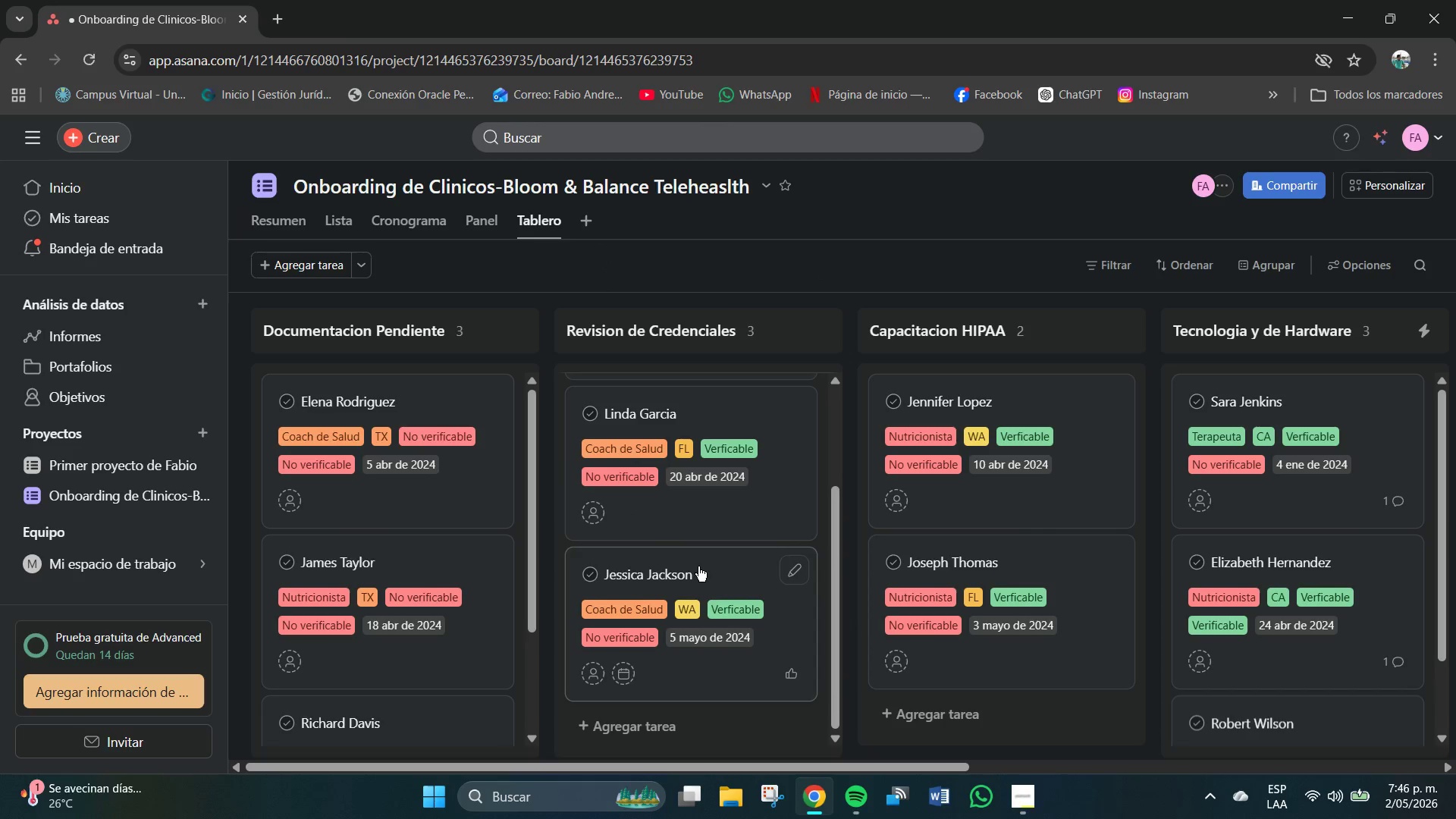 
scroll: coordinate [697, 571], scroll_direction: down, amount: 8.0
 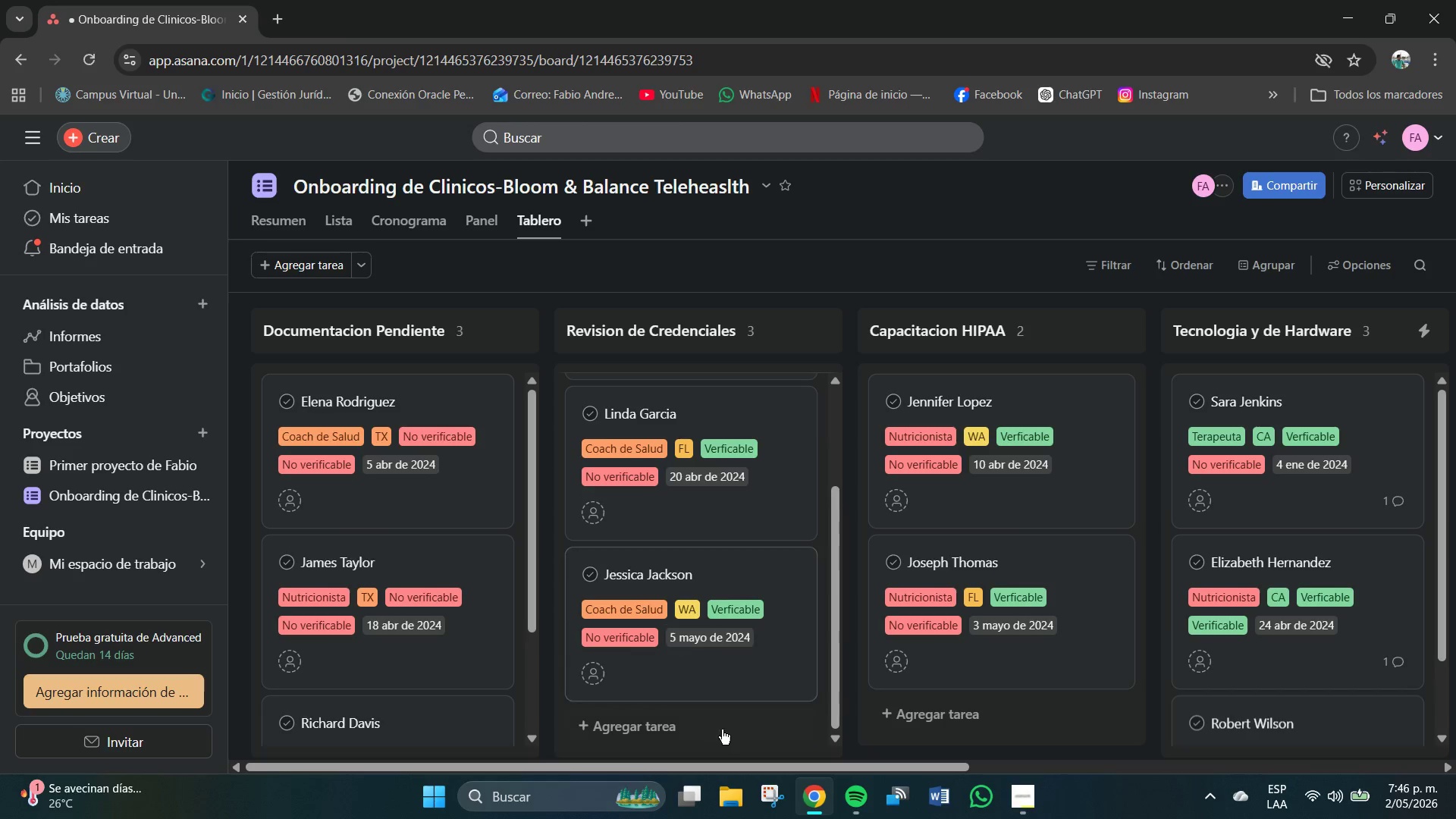 
left_click_drag(start_coordinate=[764, 761], to_coordinate=[304, 748])
 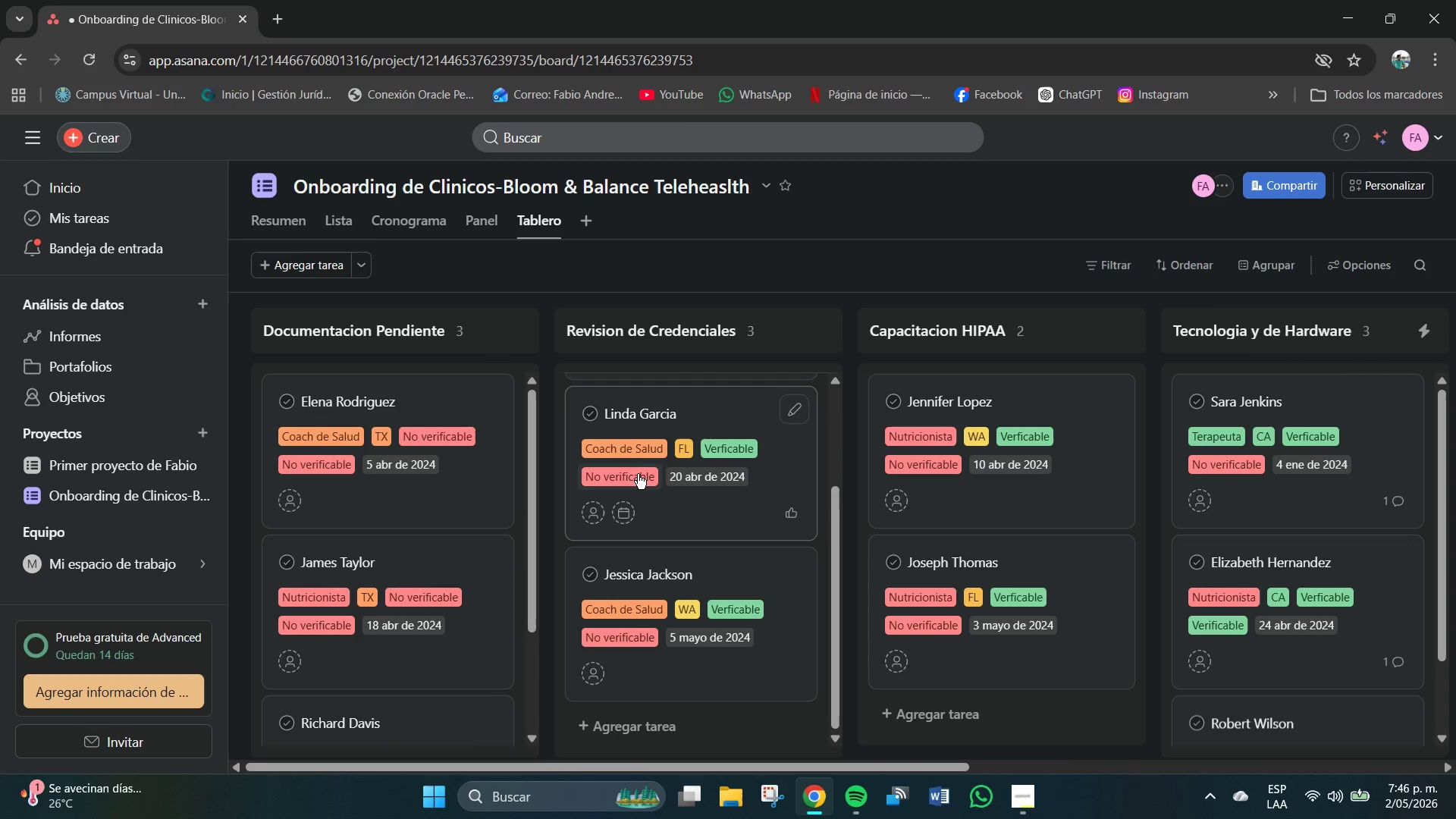 
scroll: coordinate [638, 474], scroll_direction: down, amount: 2.0
 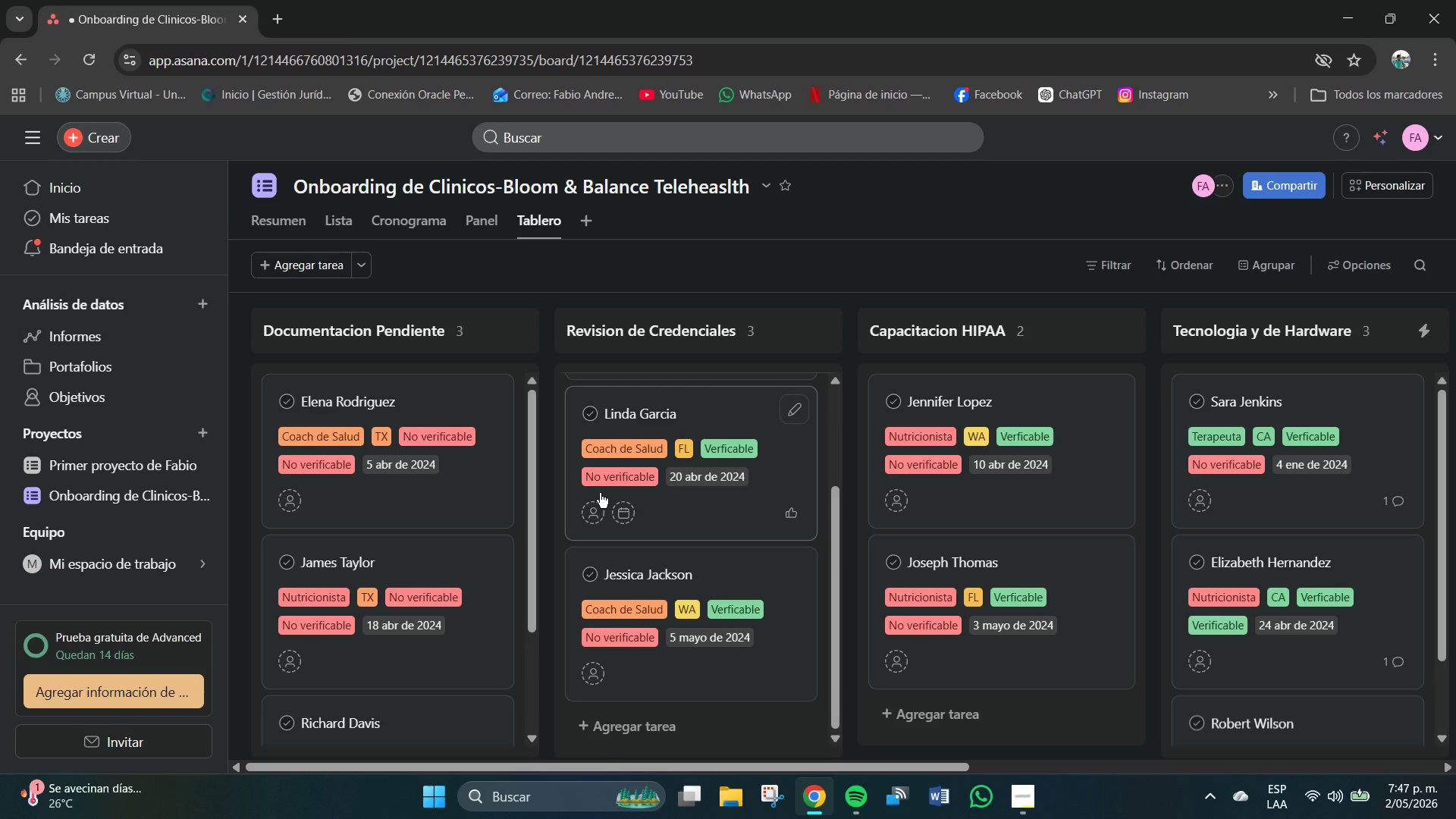 
wait(10.53)
 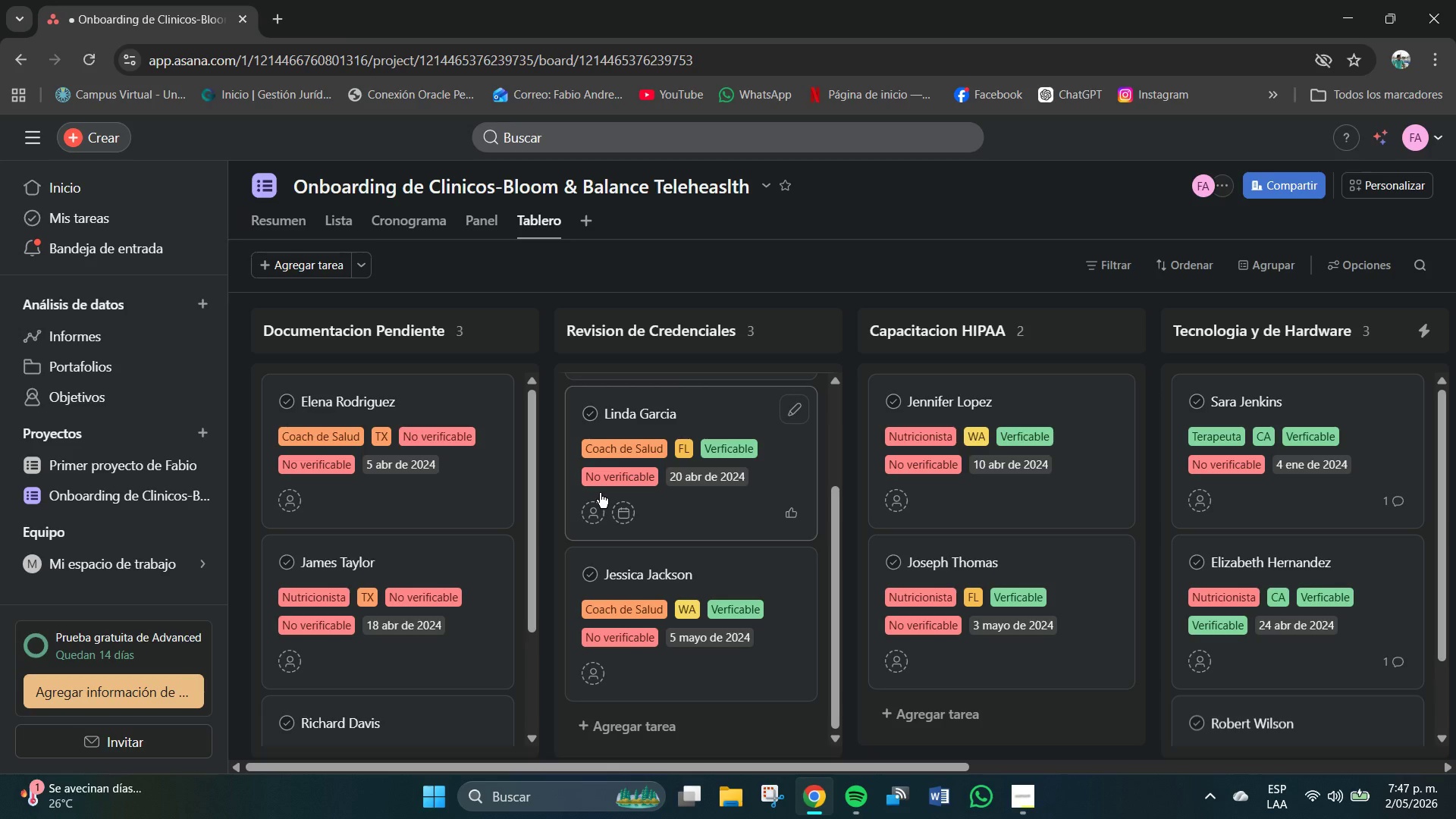 
scroll: coordinate [481, 494], scroll_direction: up, amount: 7.0
 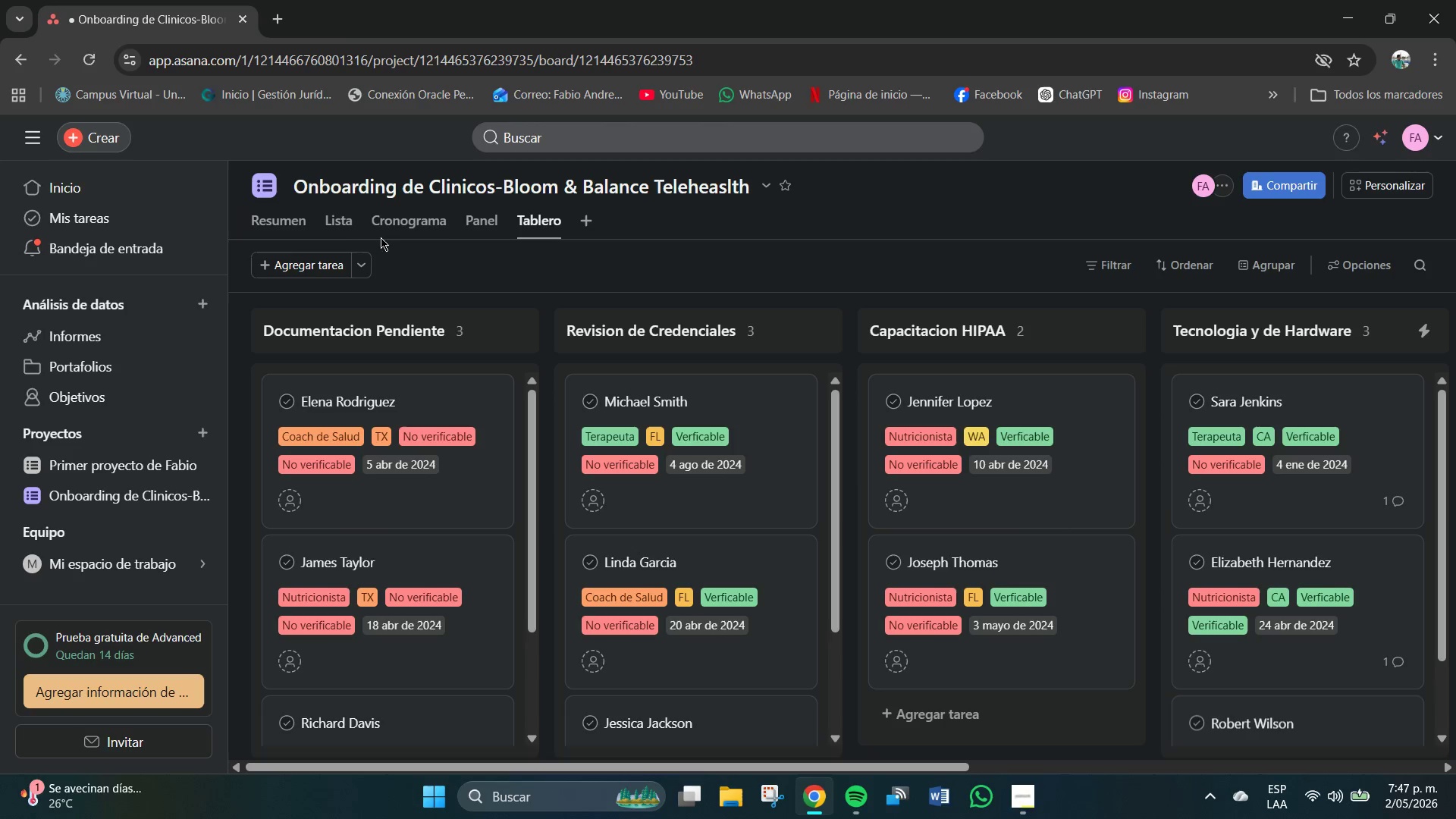 
left_click([351, 221])
 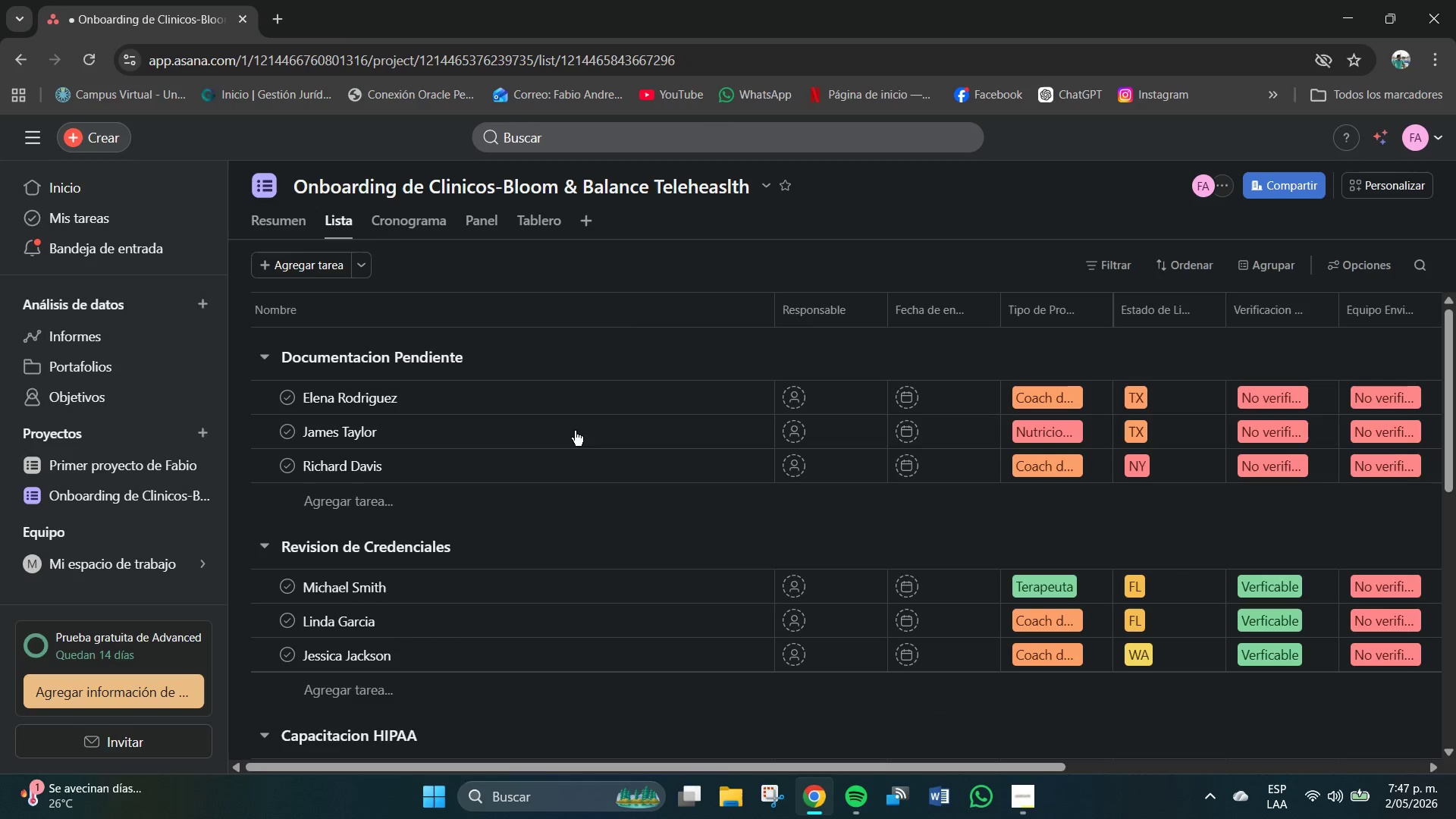 
scroll: coordinate [600, 485], scroll_direction: down, amount: 1.0
 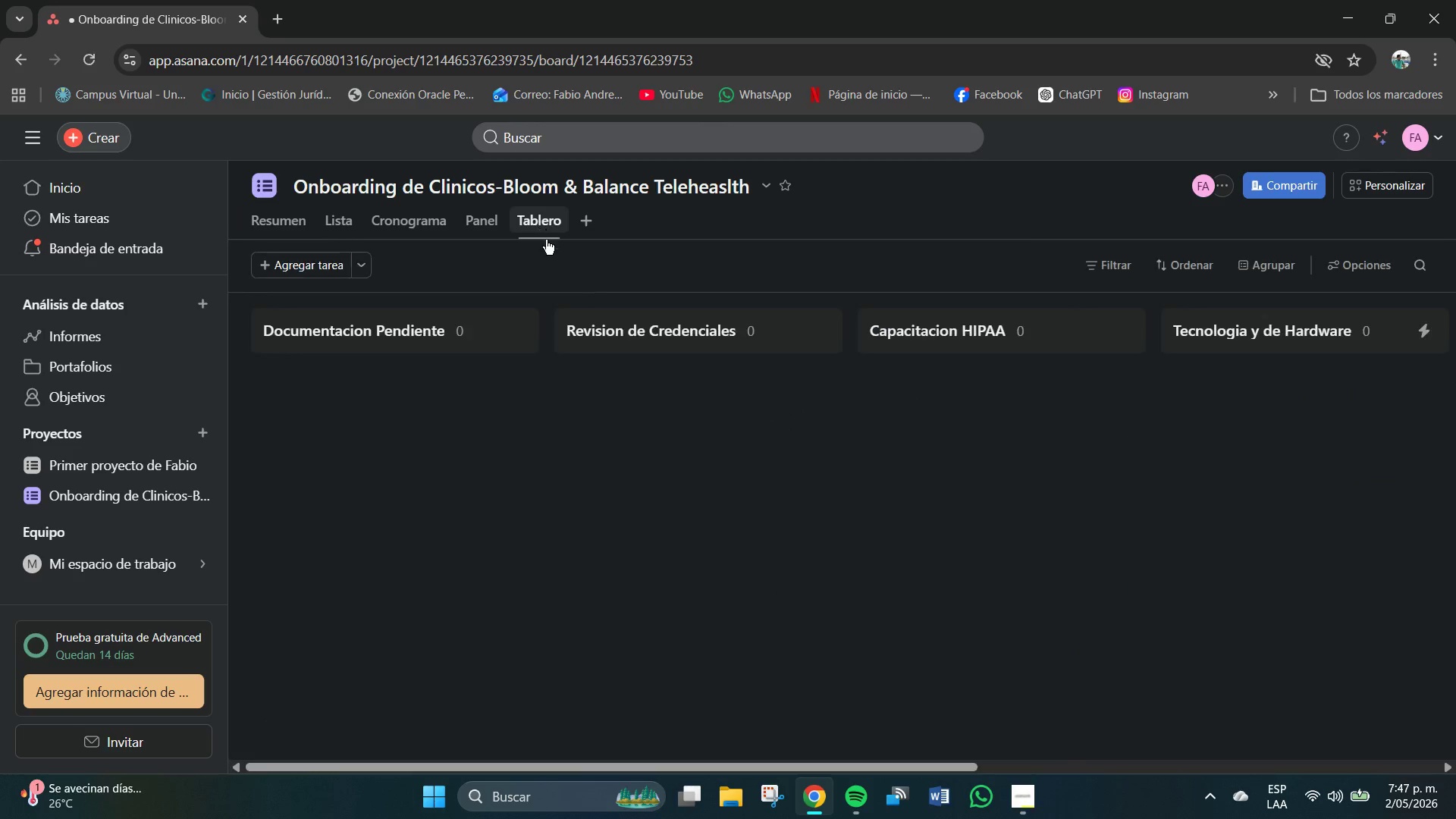 
mouse_move([719, 531])
 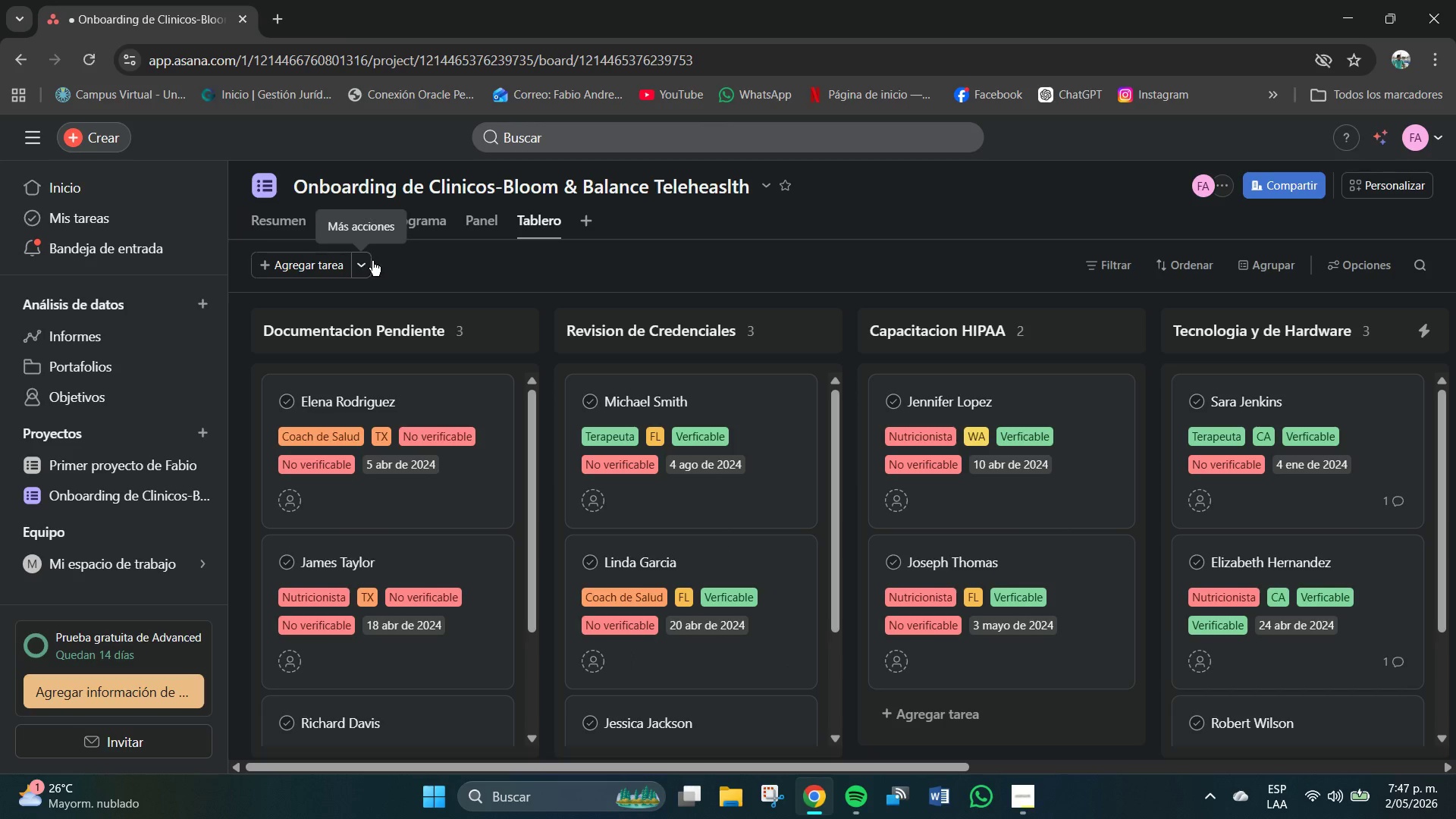 
mouse_move([639, 431])
 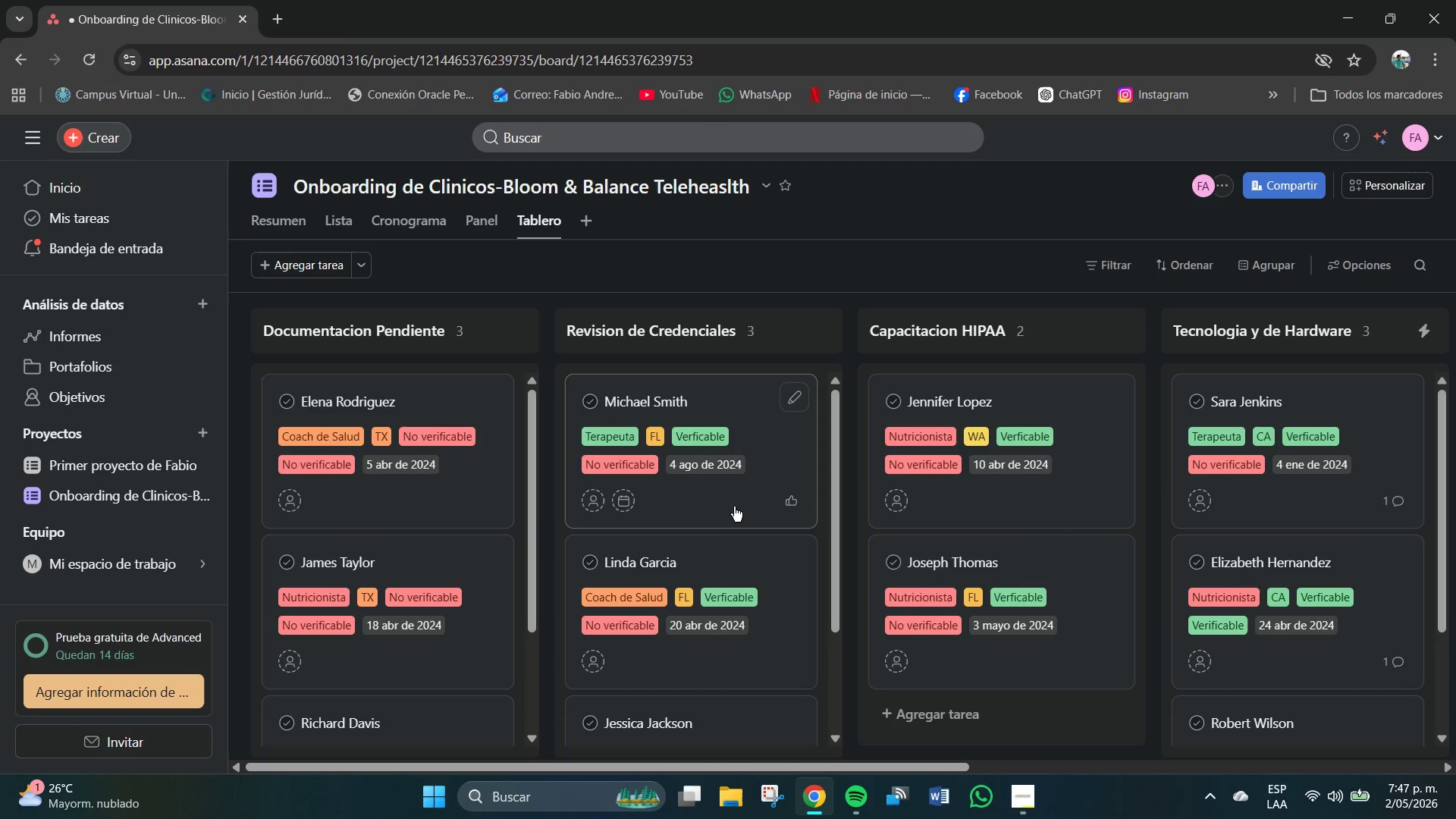 
scroll: coordinate [426, 532], scroll_direction: down, amount: 1.0
 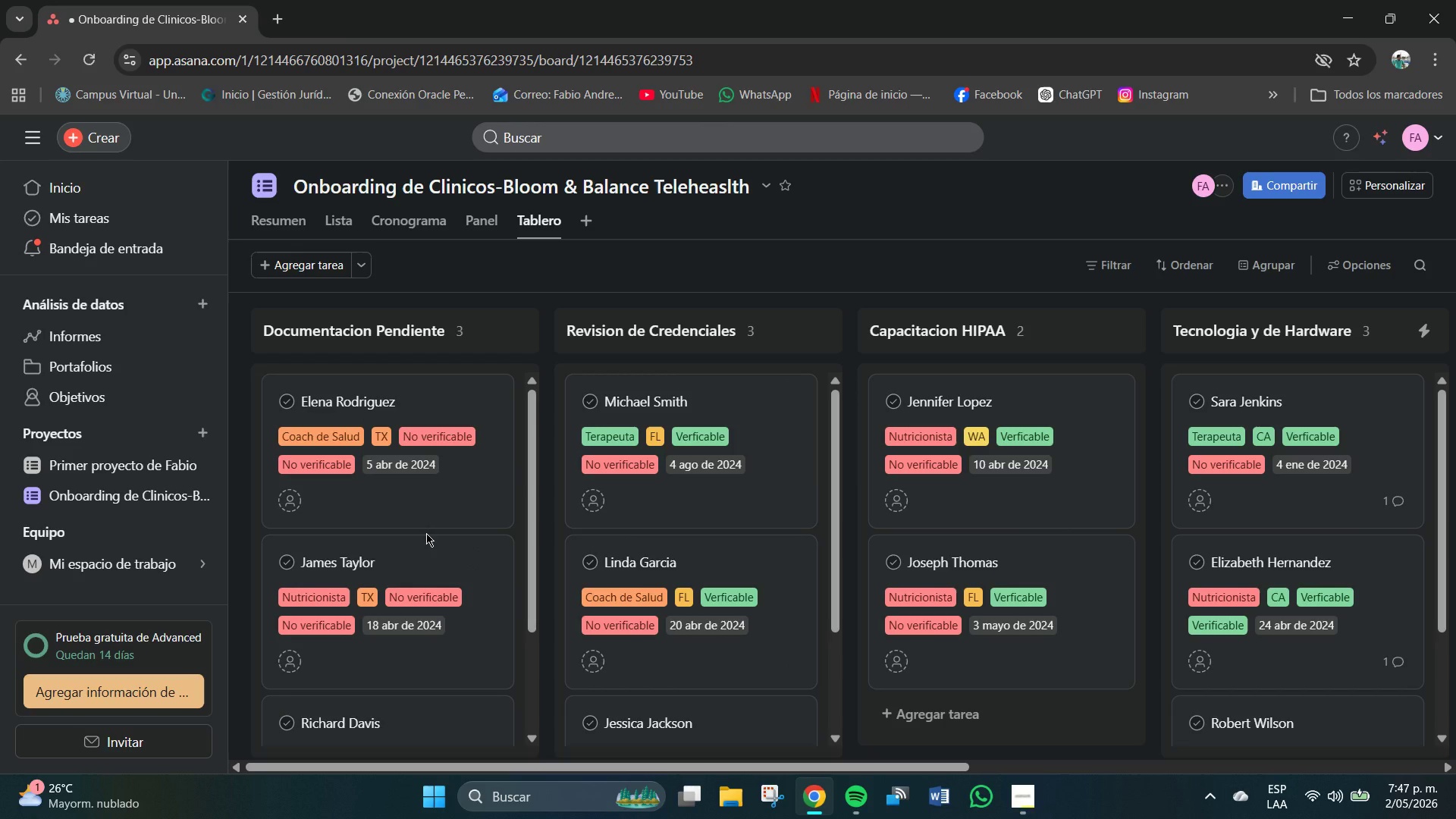 
wait(13.67)
 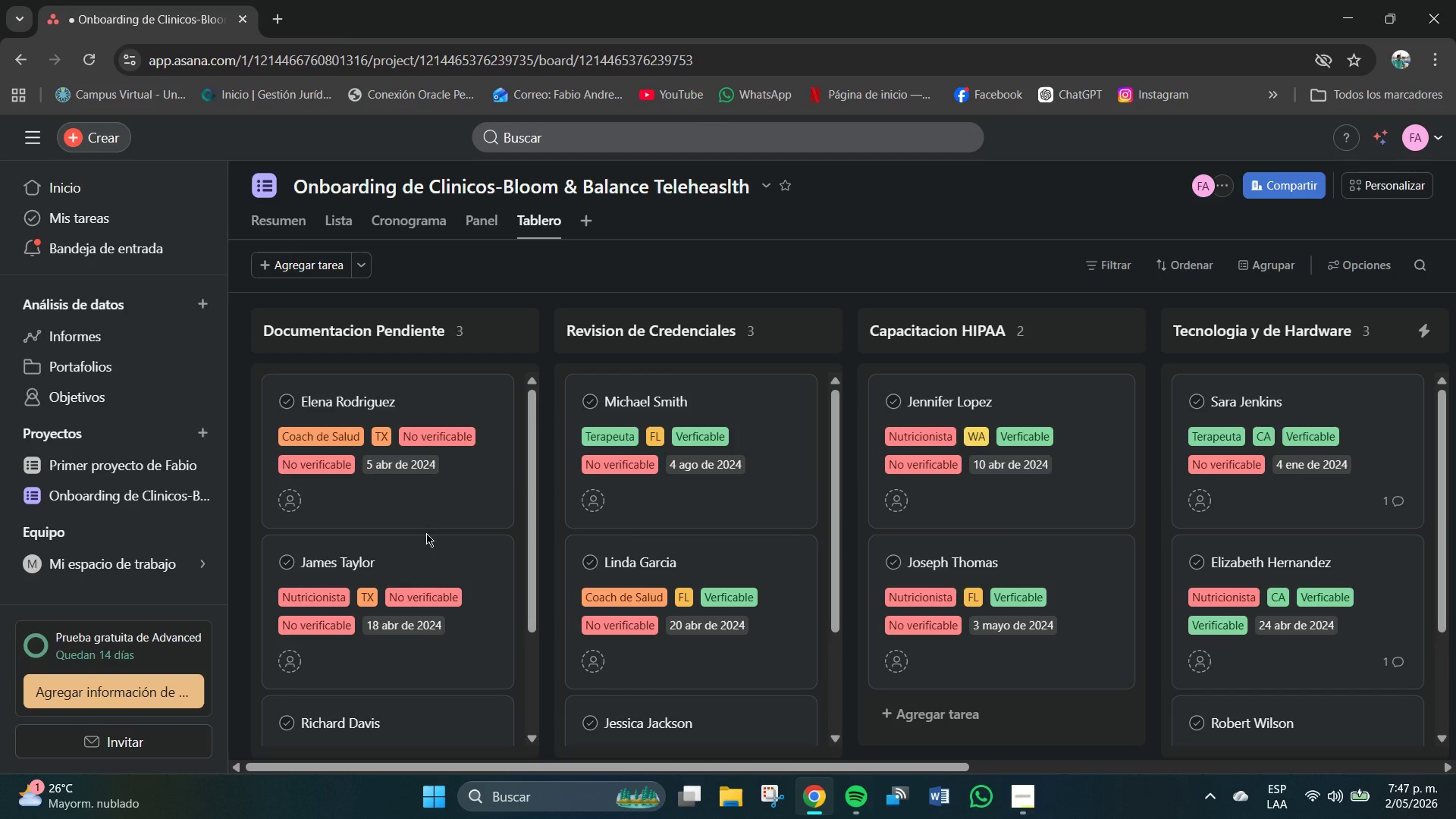 
scroll: coordinate [610, 570], scroll_direction: down, amount: 2.0
 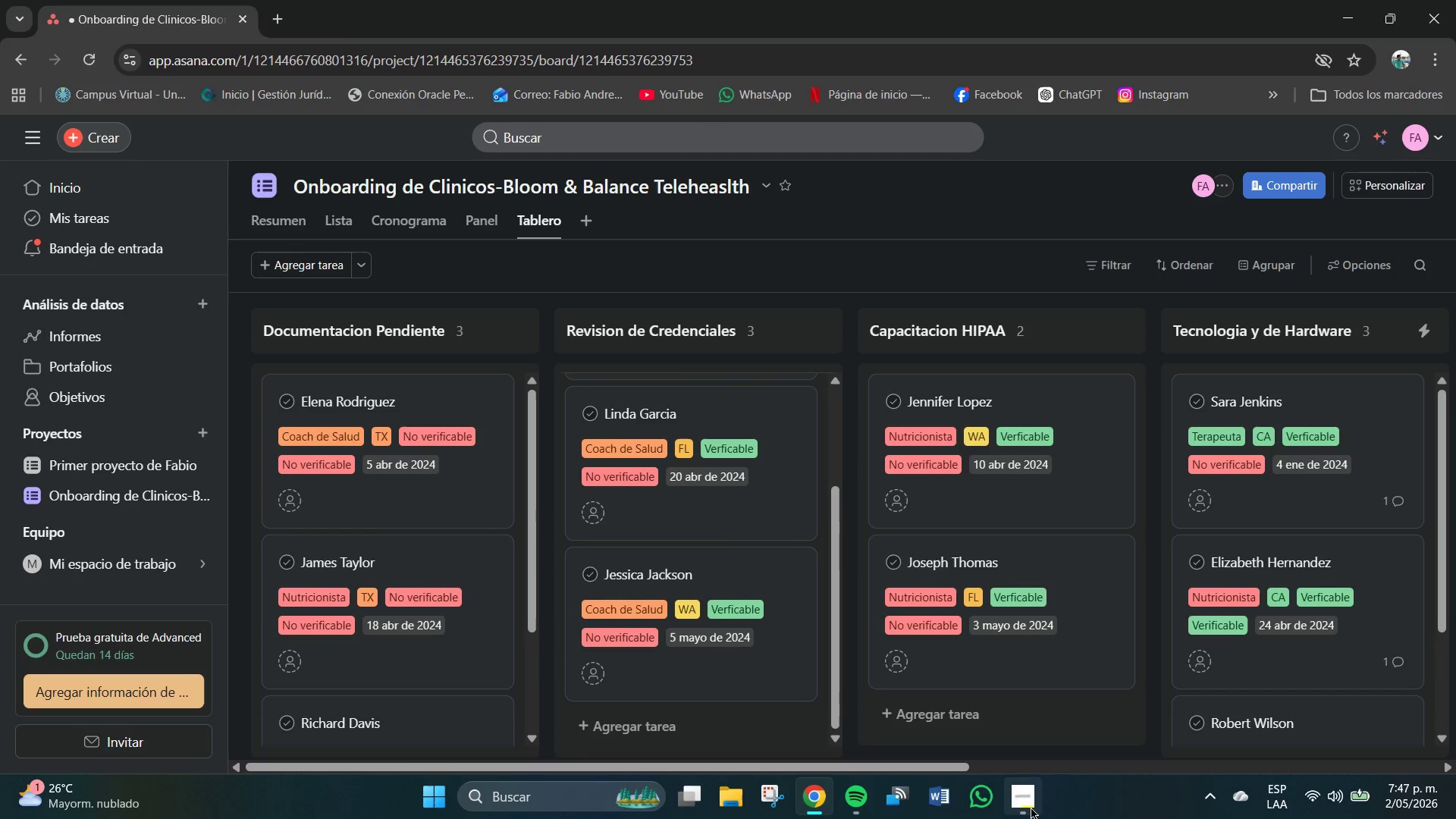 
left_click([1031, 808])